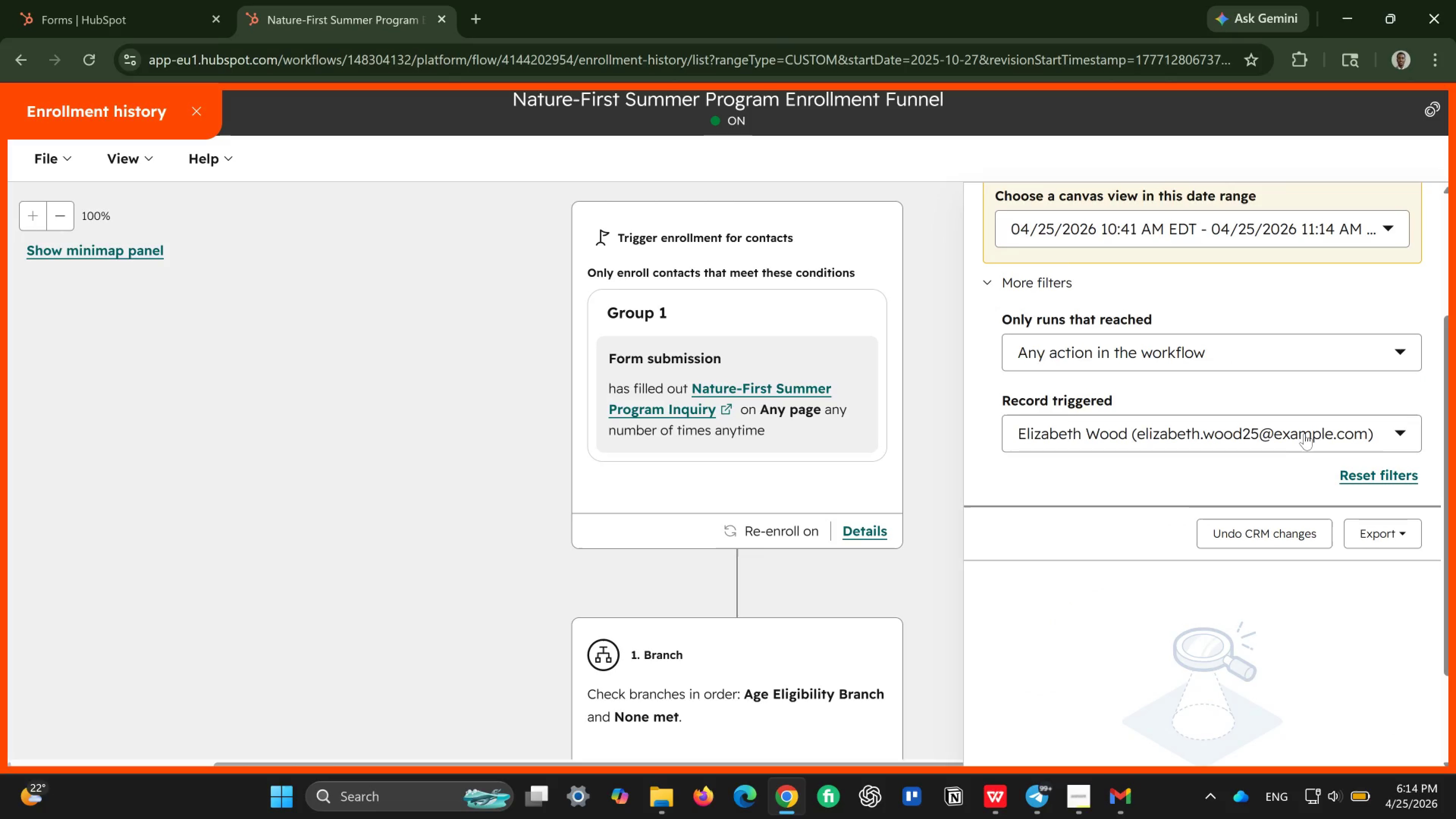 
left_click([1307, 433])
 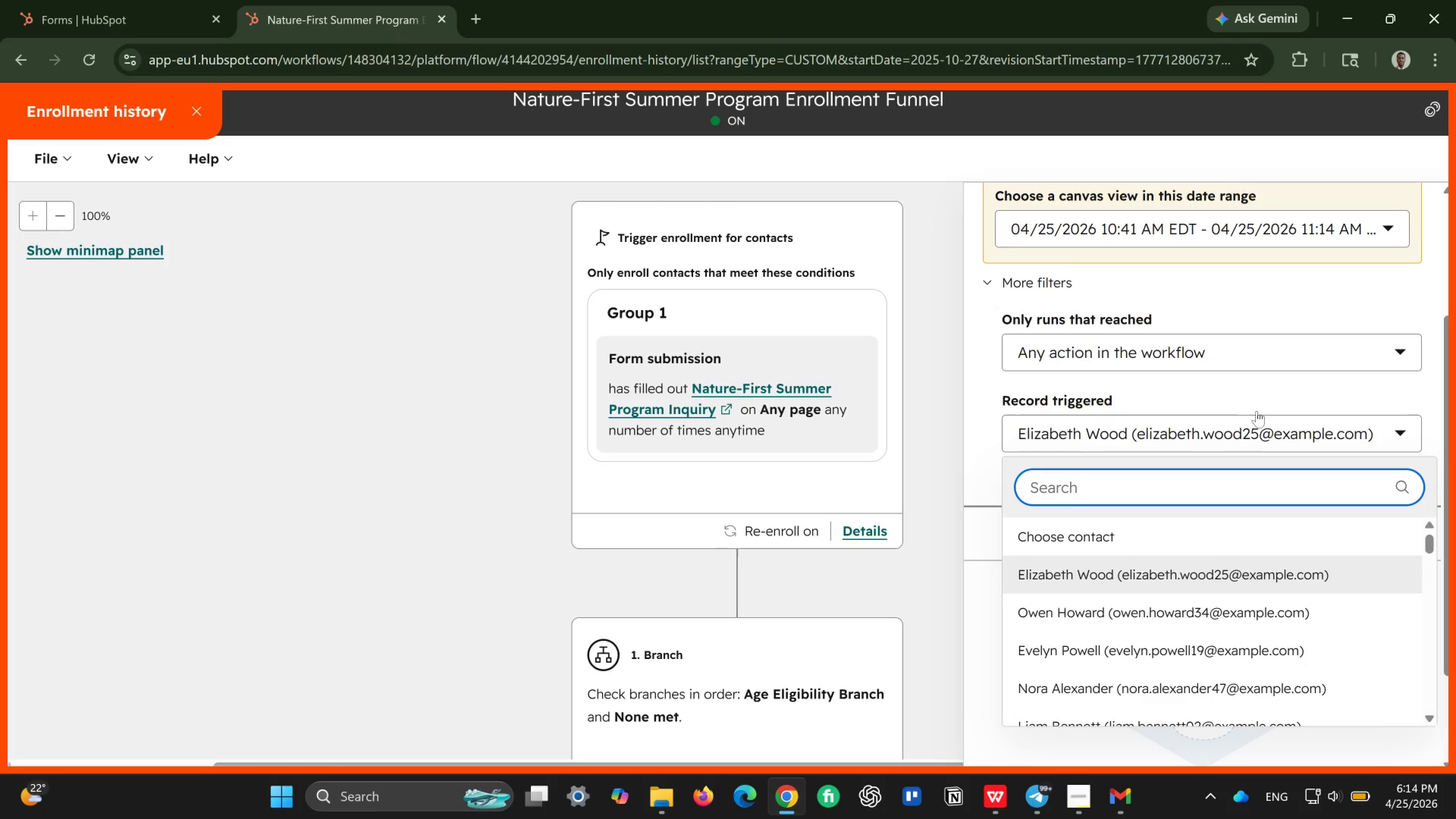 
left_click([1282, 383])
 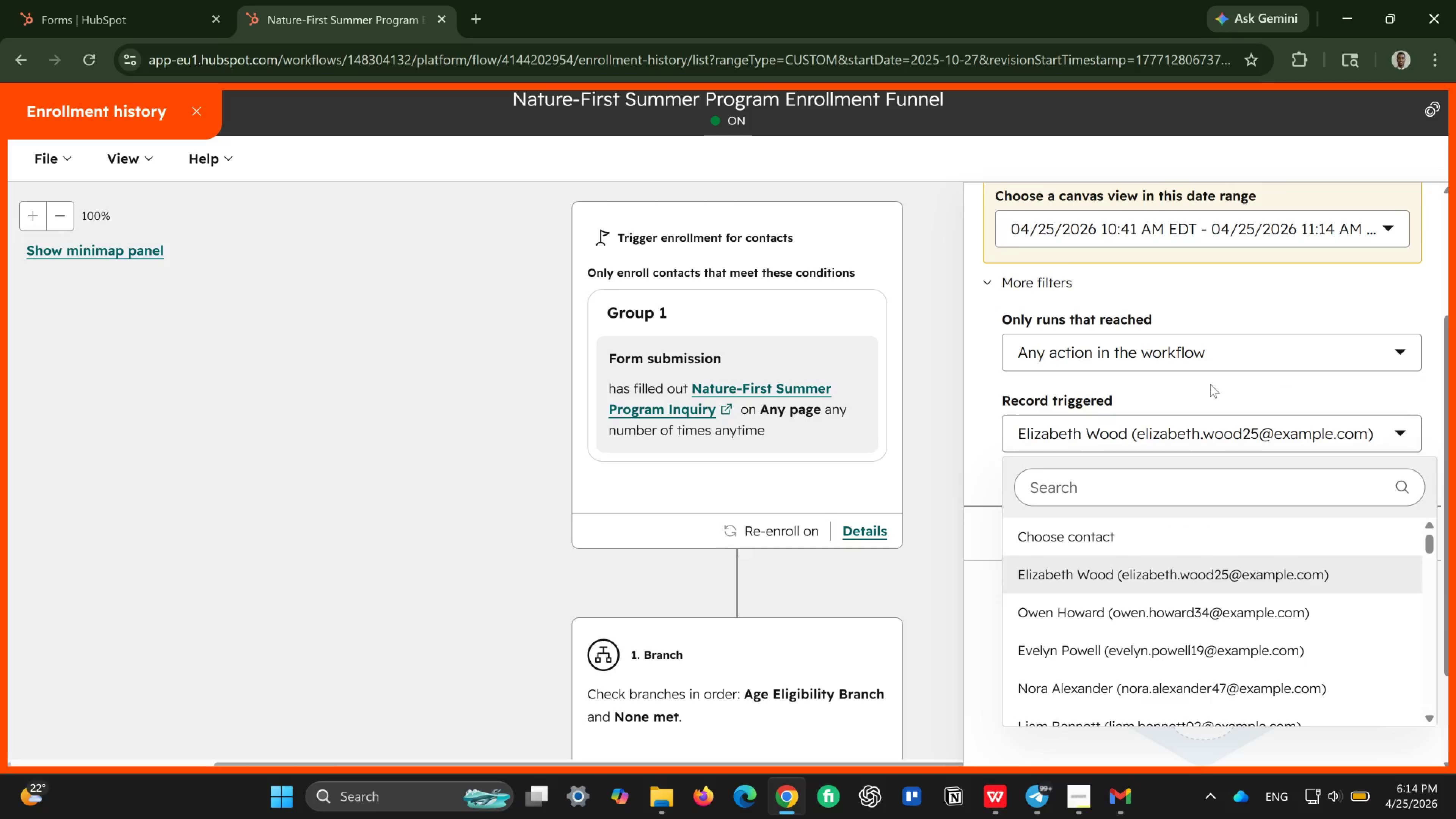 
left_click([1210, 384])
 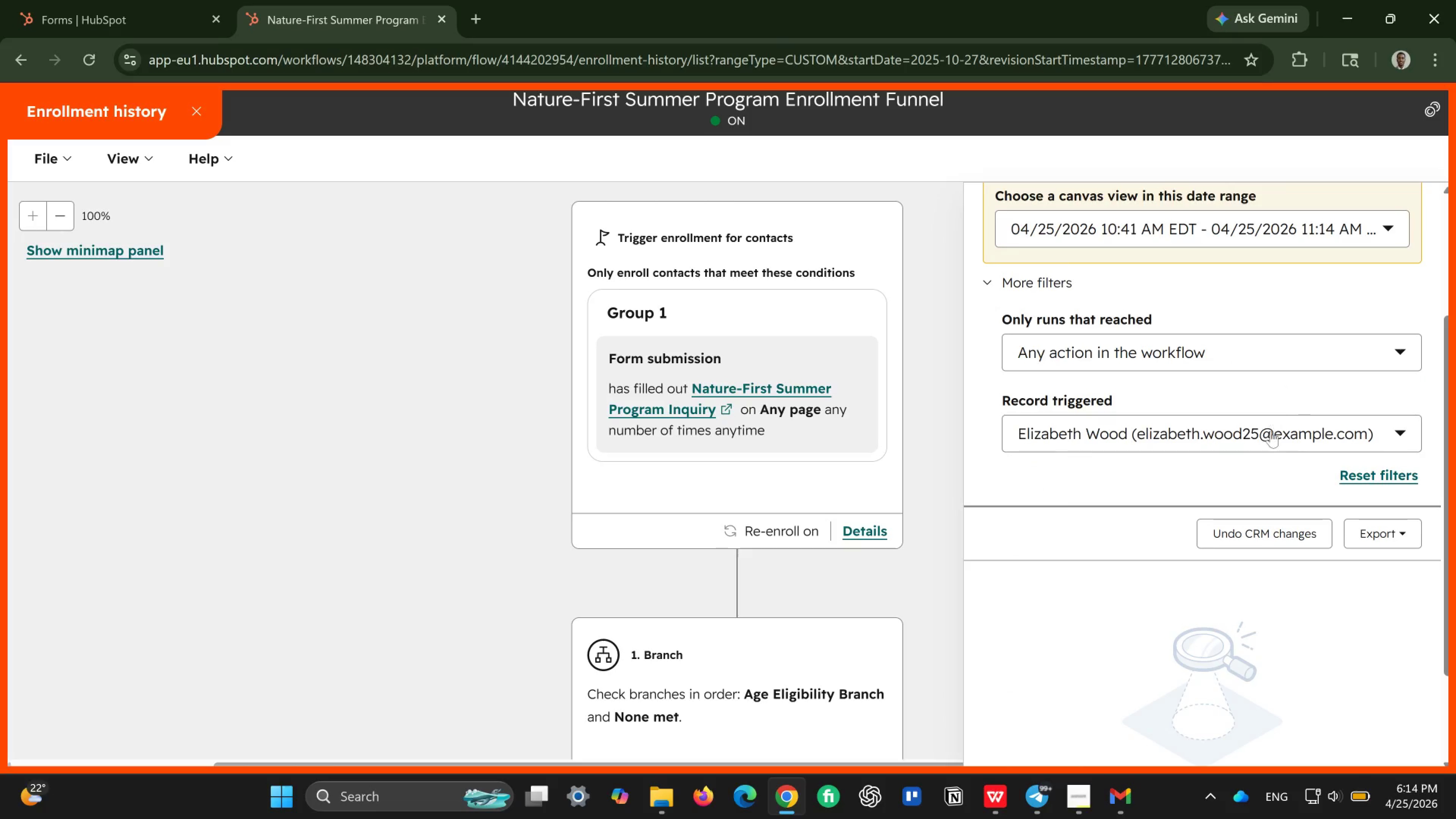 
left_click([1273, 447])
 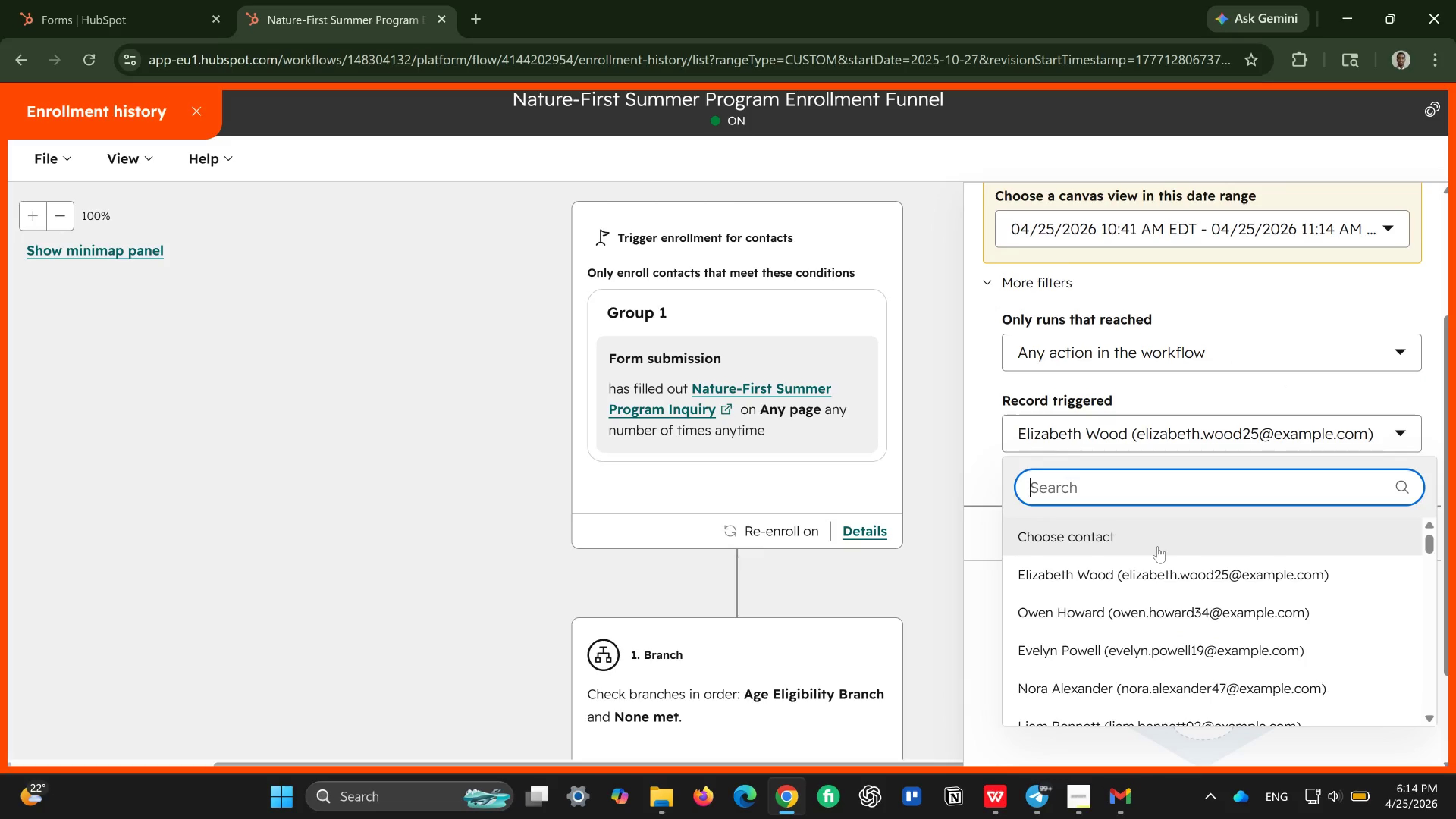 
left_click([1158, 546])
 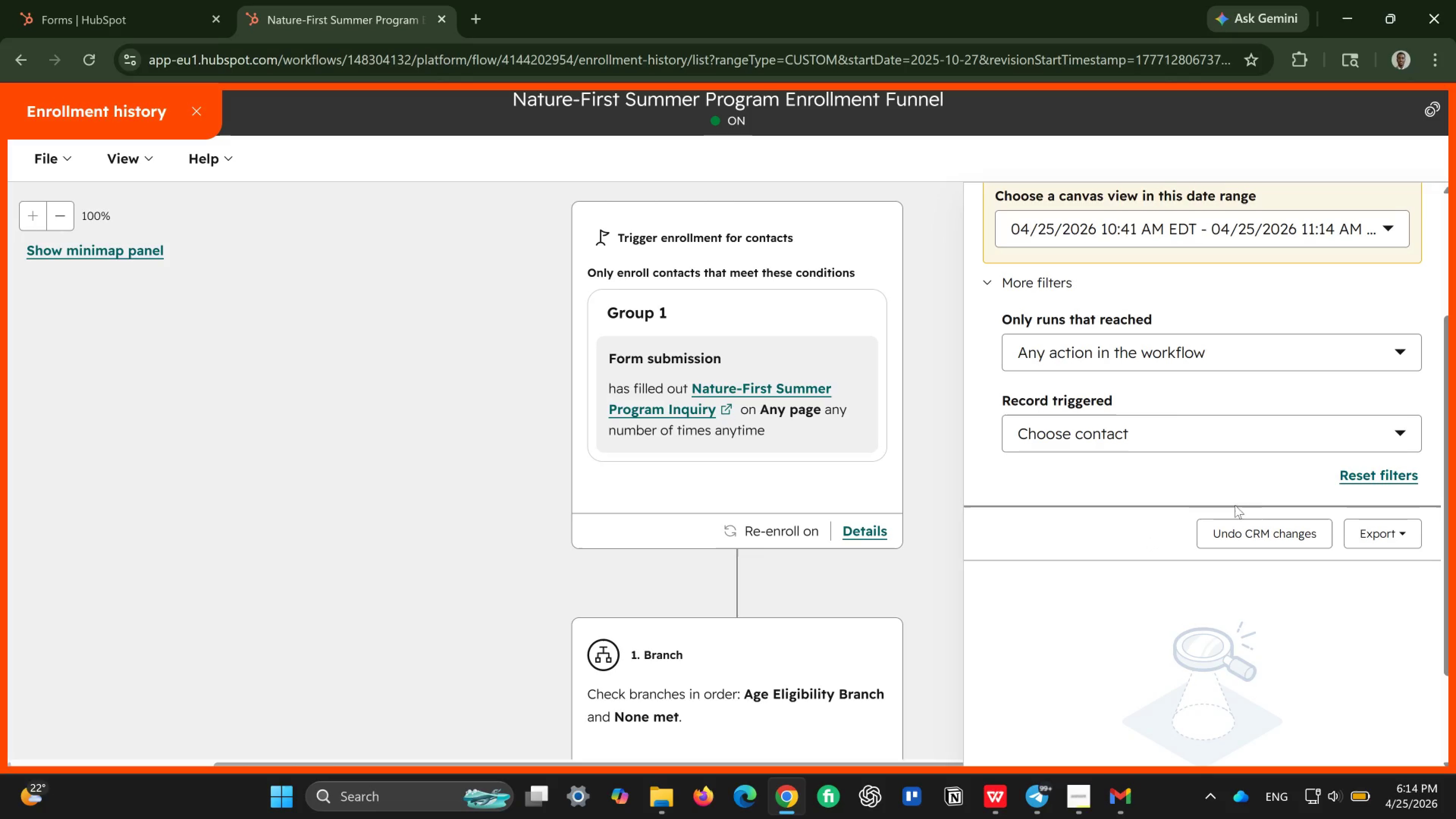 
scroll: coordinate [1253, 505], scroll_direction: down, amount: 3.0
 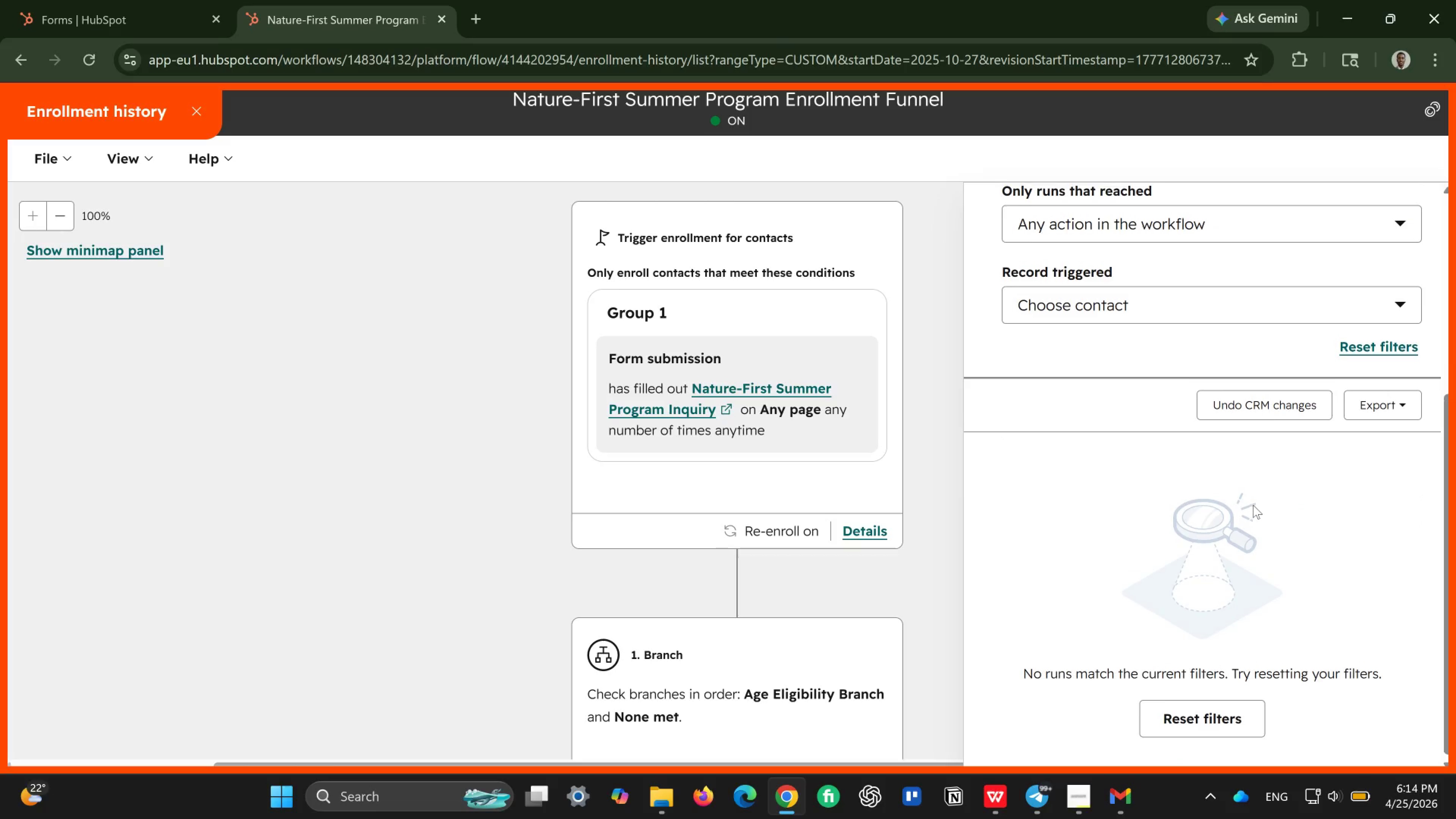 
scroll: coordinate [1031, 453], scroll_direction: up, amount: 10.0
 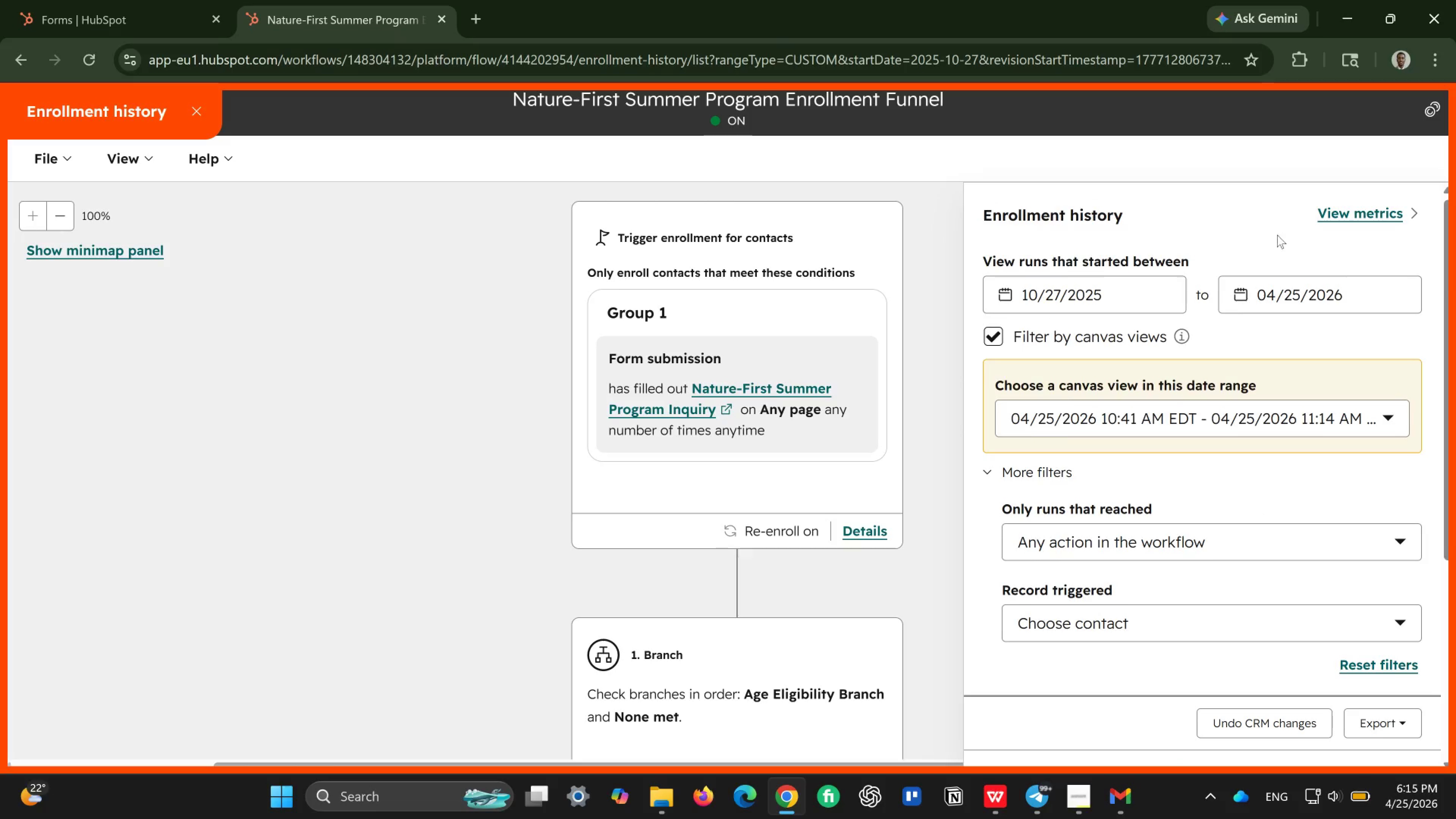 
left_click([1359, 219])
 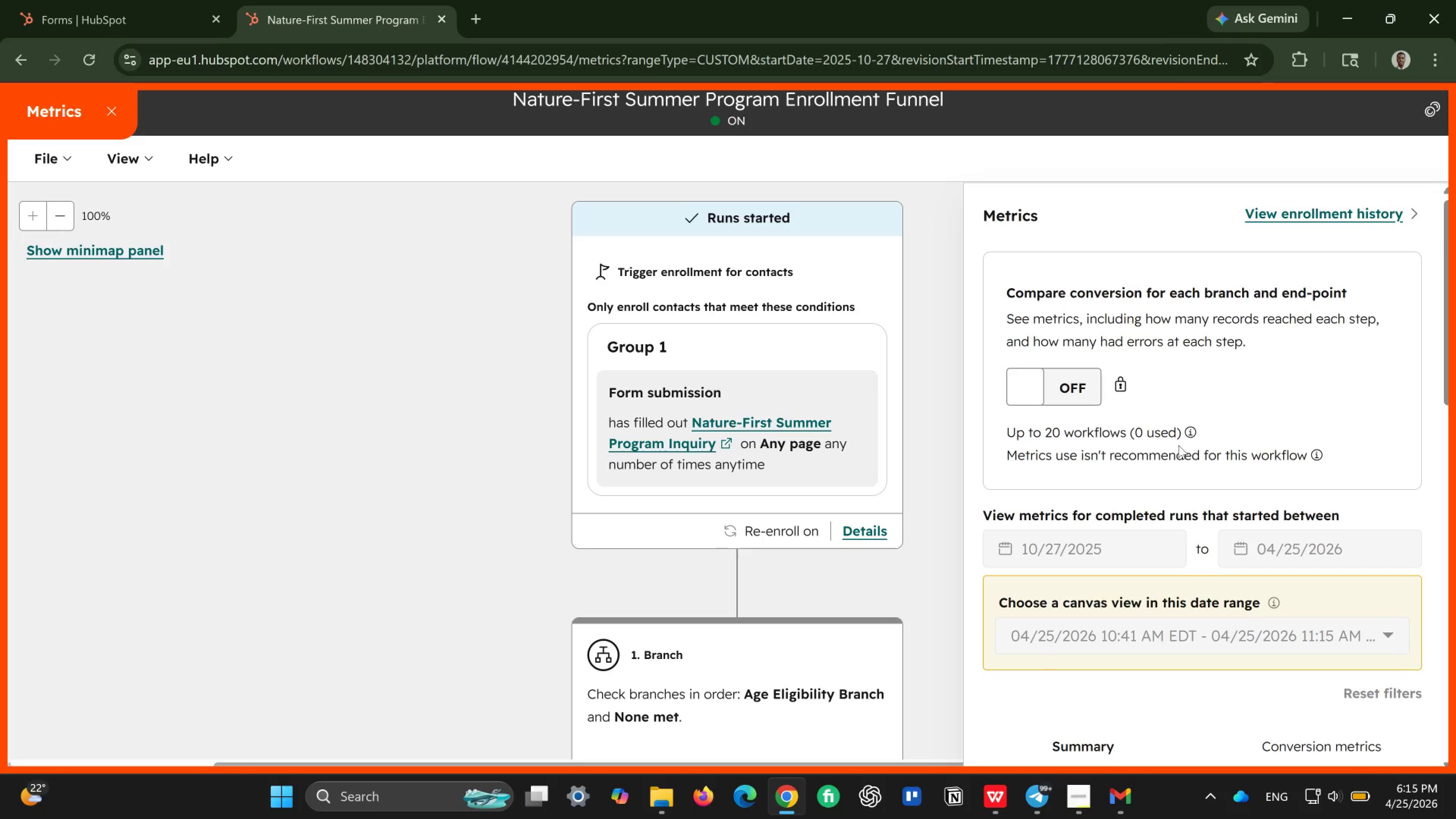 
scroll: coordinate [1178, 445], scroll_direction: down, amount: 4.0
 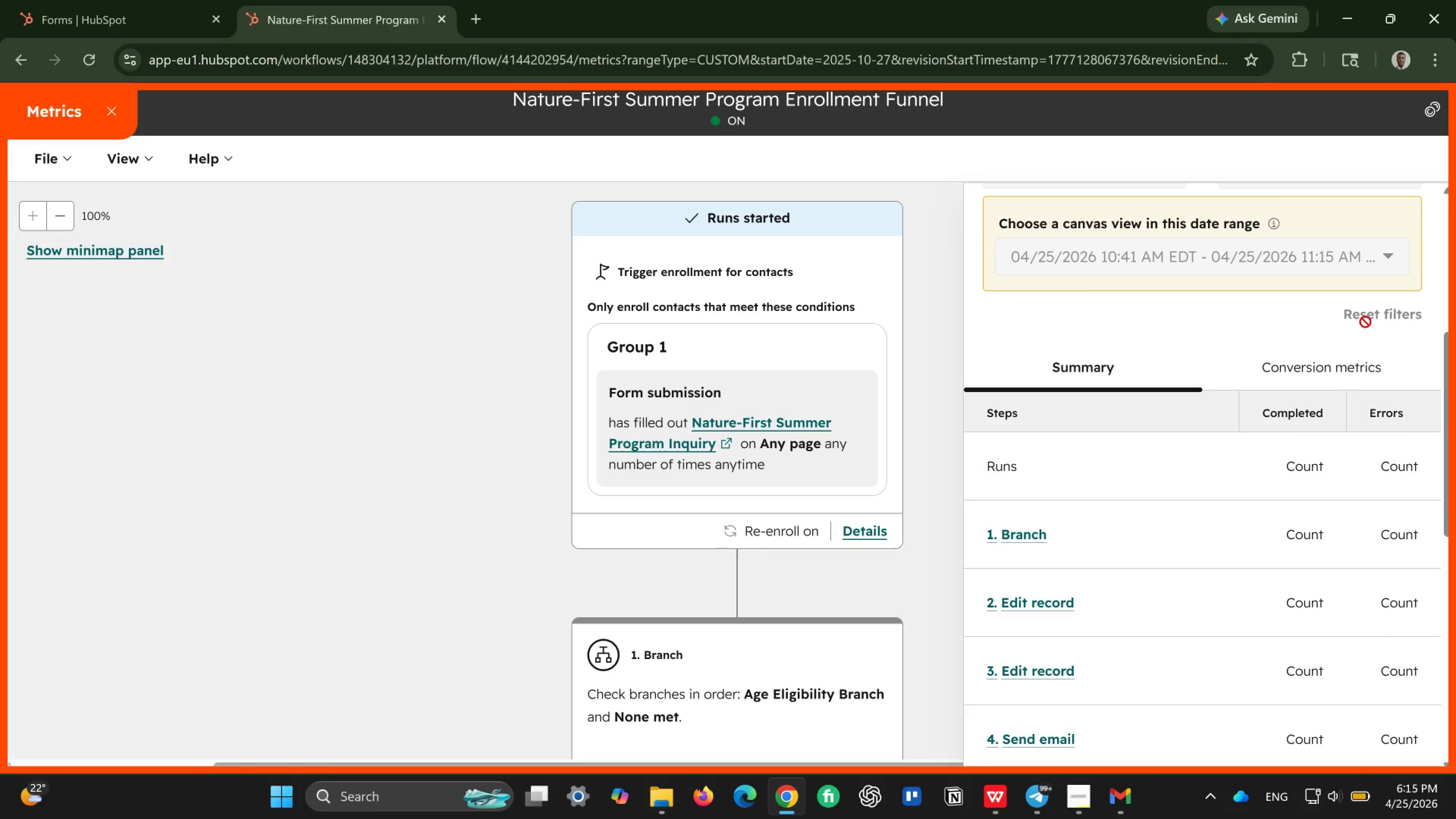 
wait(5.68)
 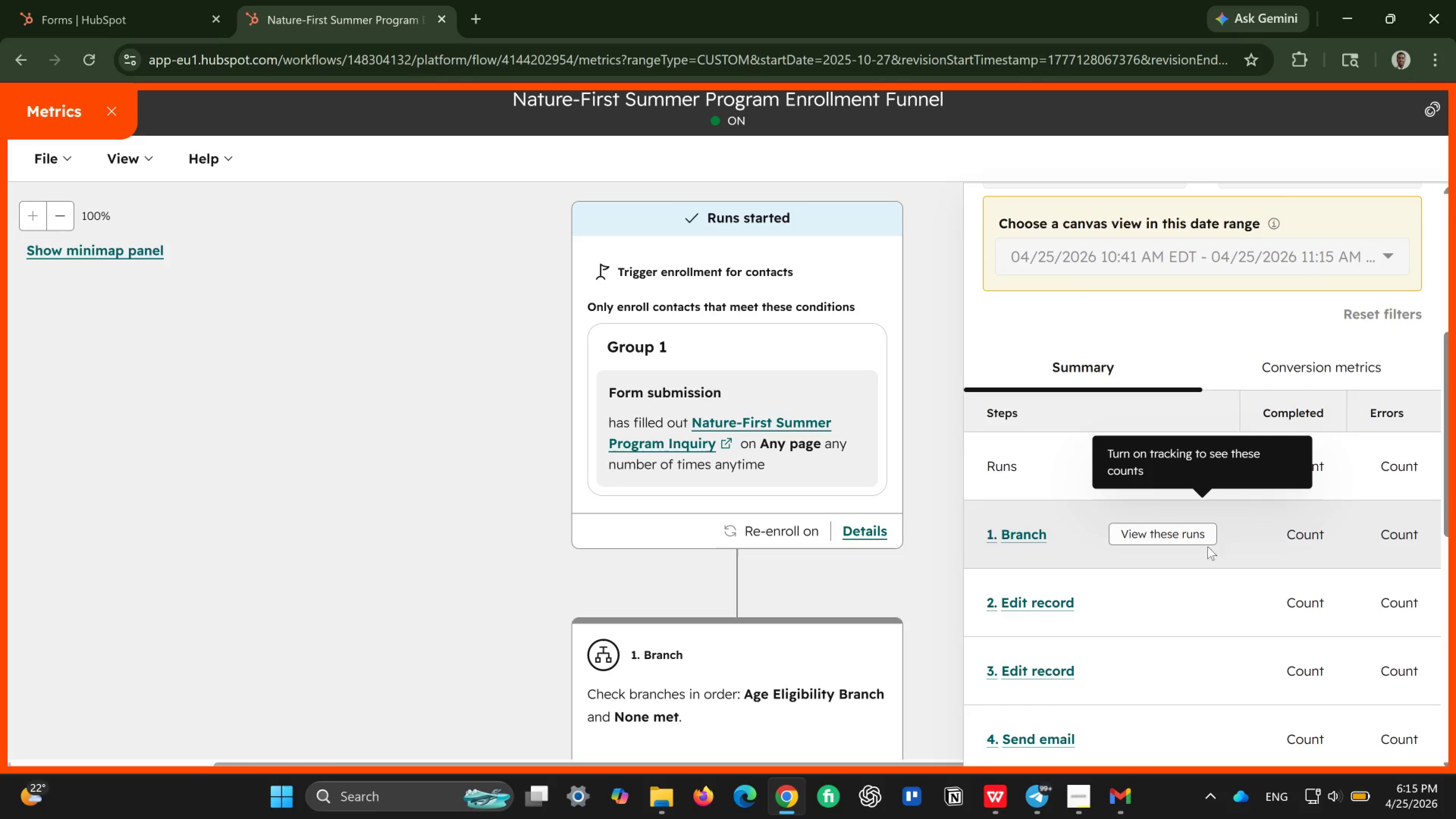 
left_click([1362, 363])
 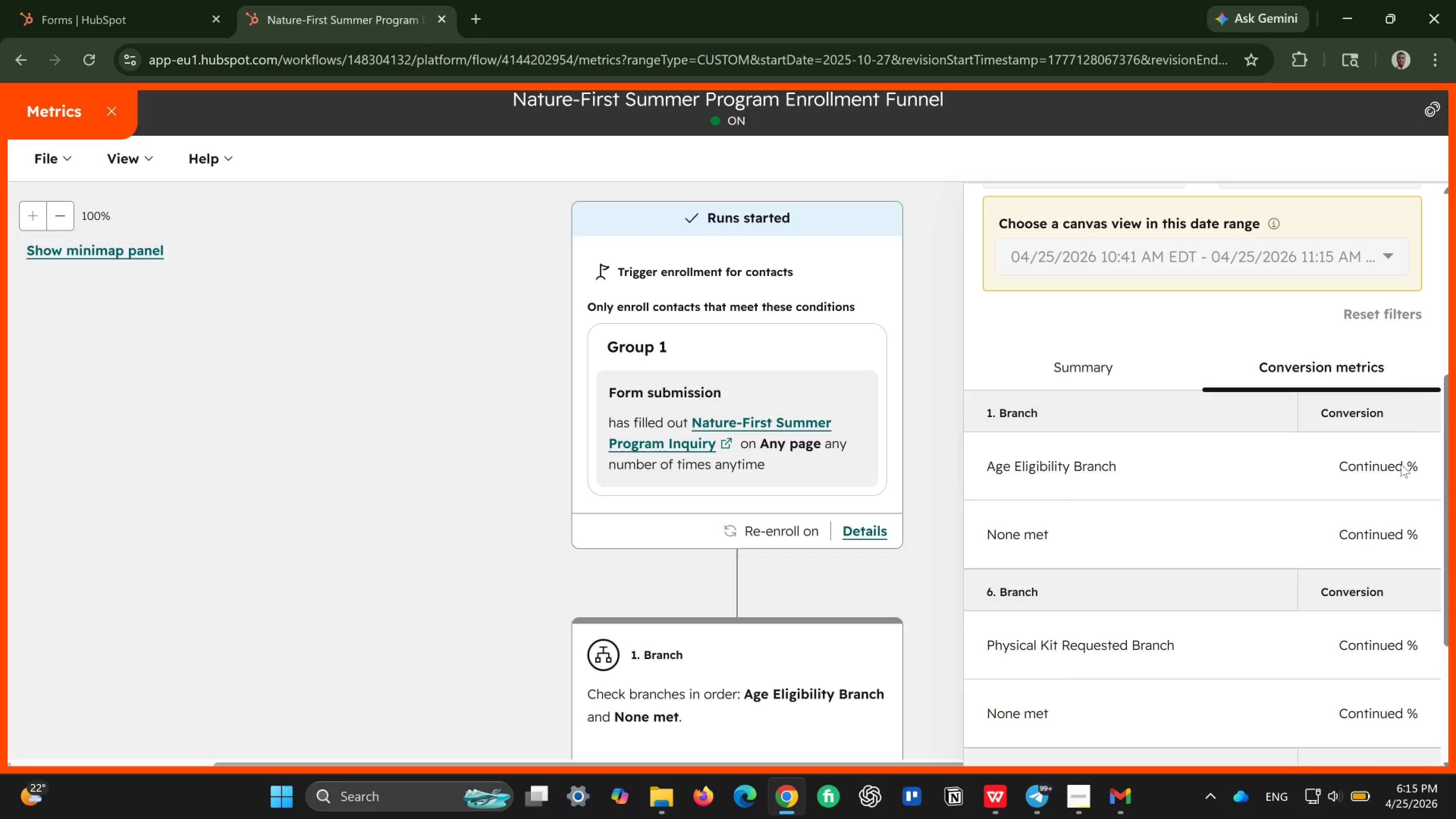 
scroll: coordinate [1390, 527], scroll_direction: down, amount: 2.0
 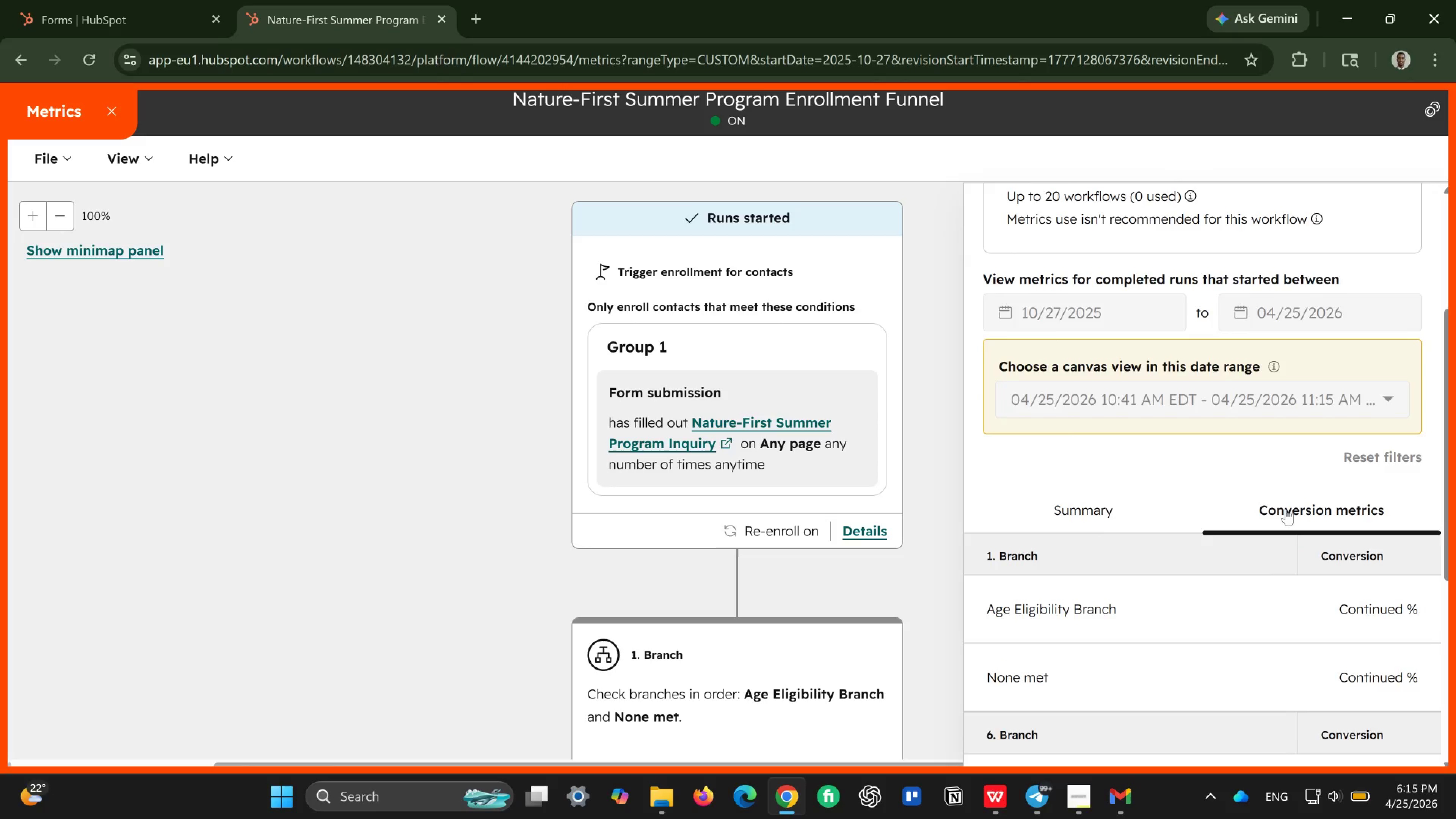 
scroll: coordinate [1288, 508], scroll_direction: up, amount: 3.0
 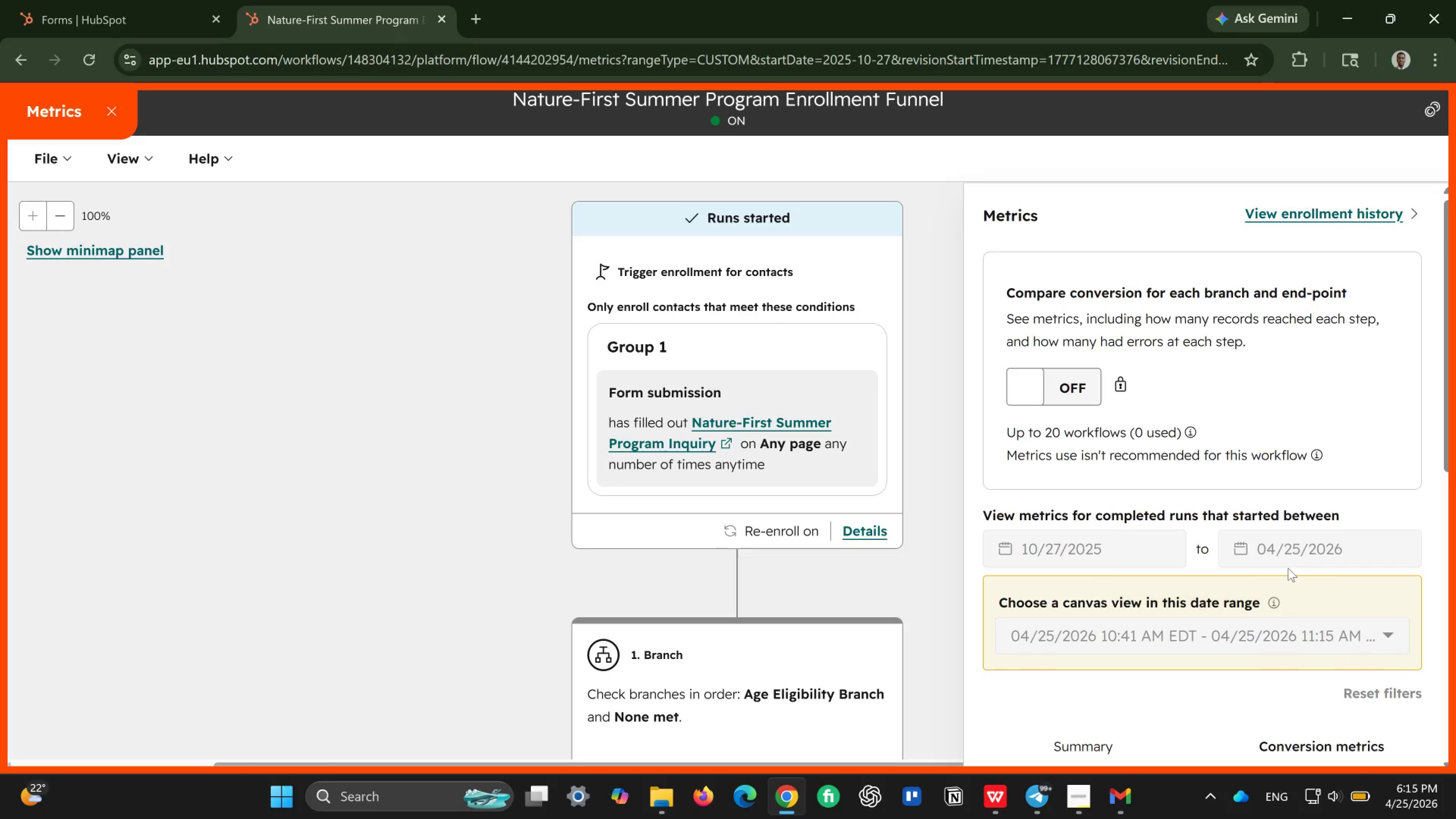 
wait(6.48)
 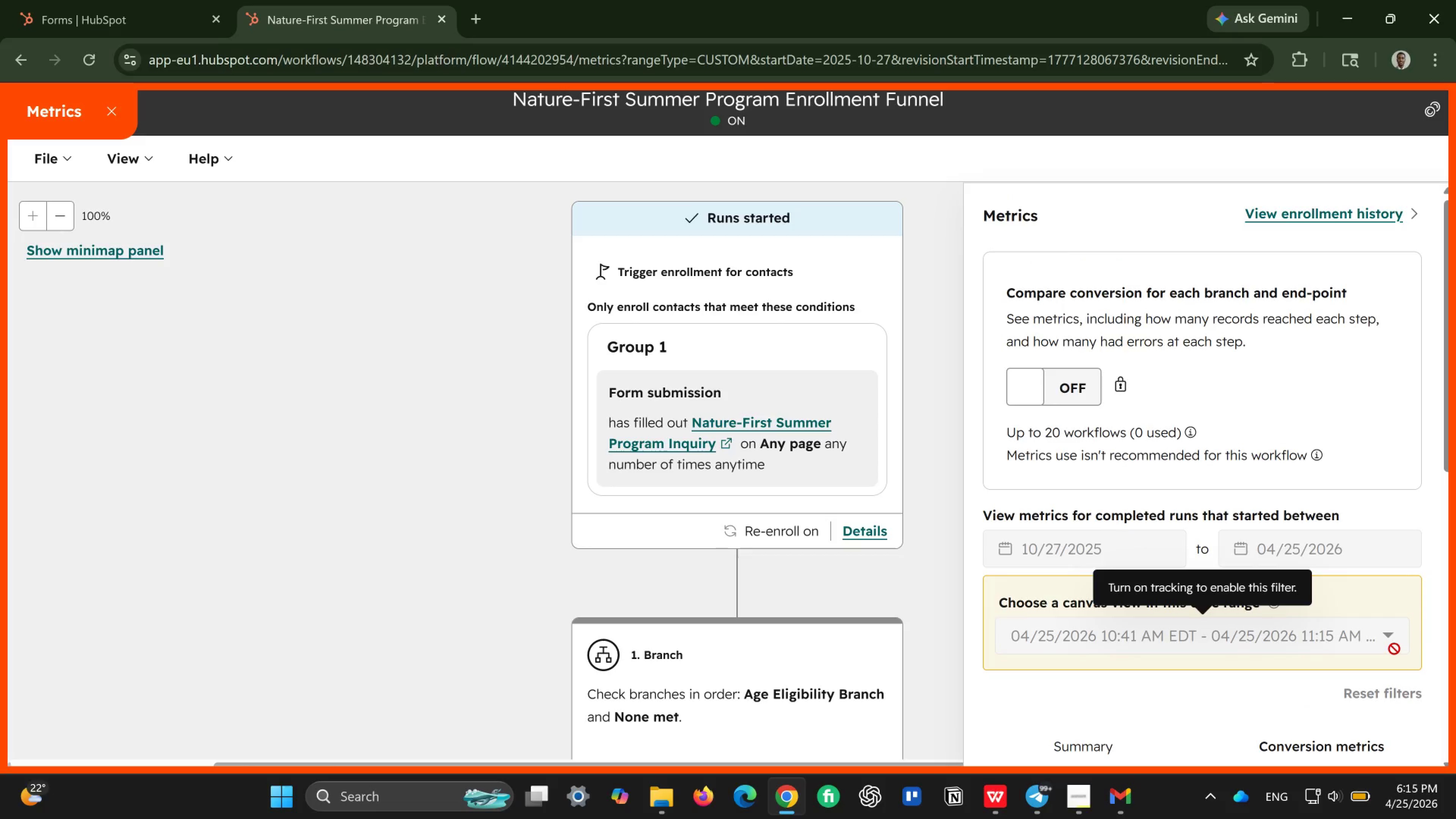 
scroll: coordinate [1166, 467], scroll_direction: up, amount: 3.0
 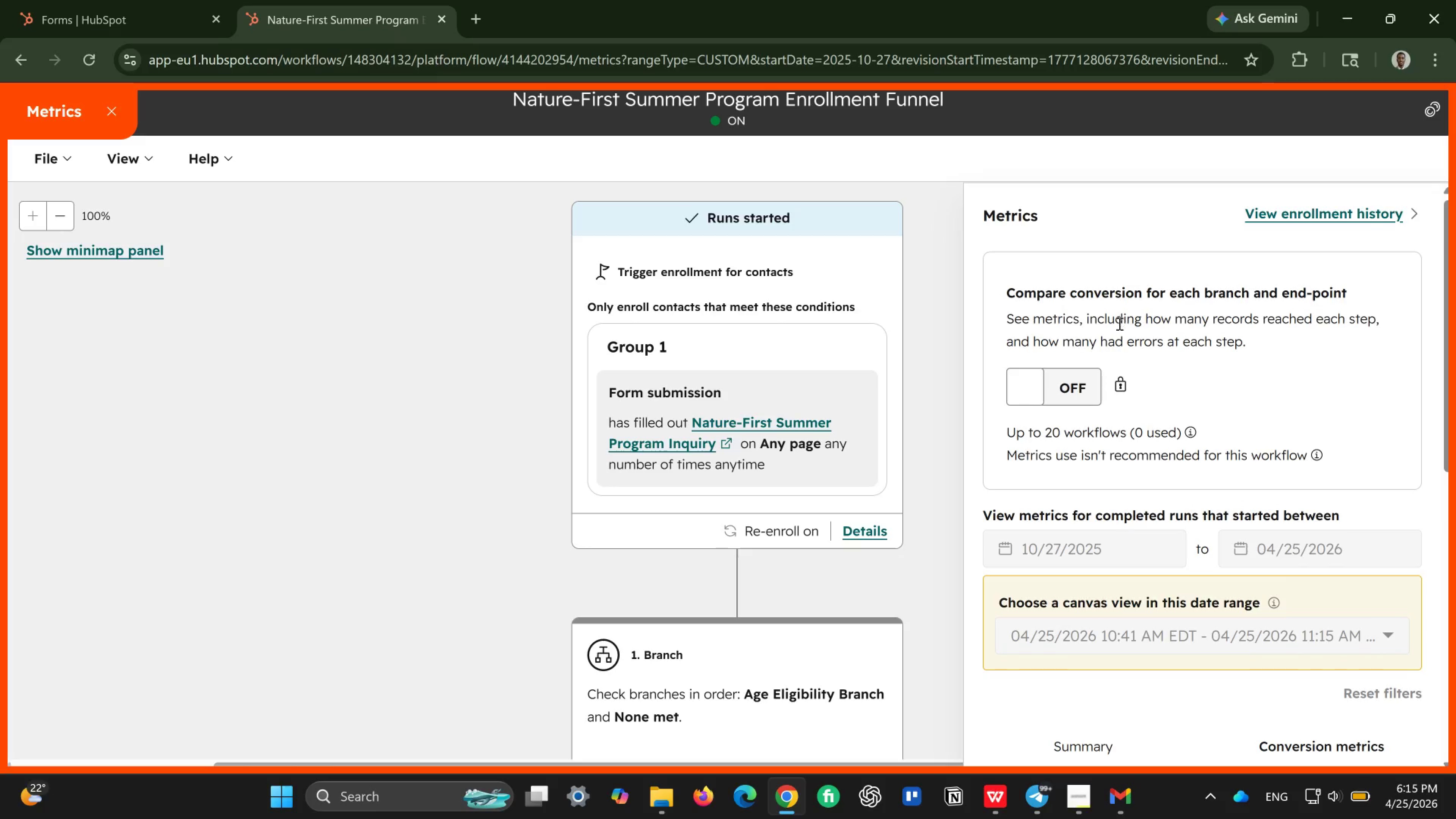 
scroll: coordinate [1116, 326], scroll_direction: down, amount: 3.0
 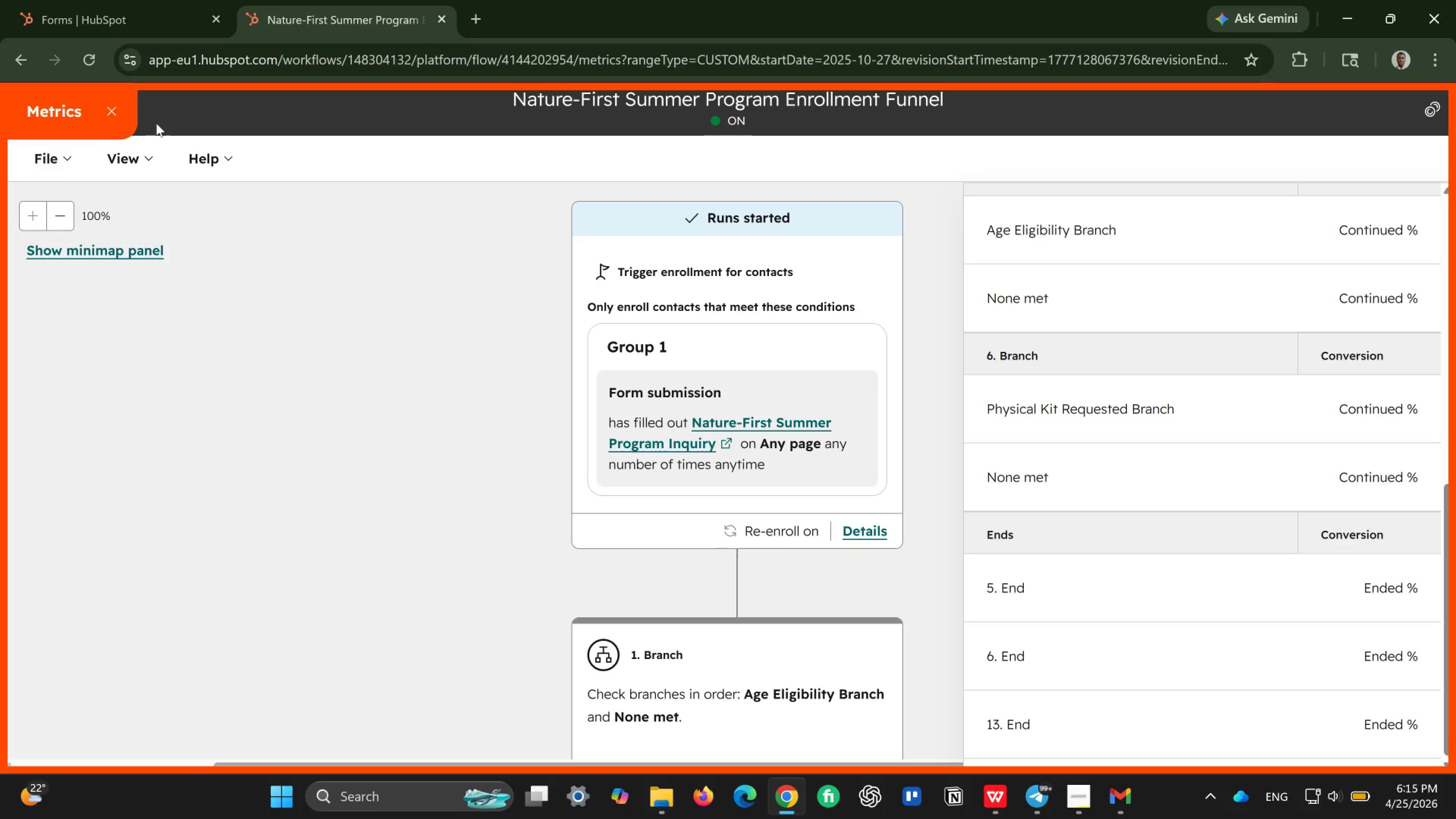 
left_click([115, 118])
 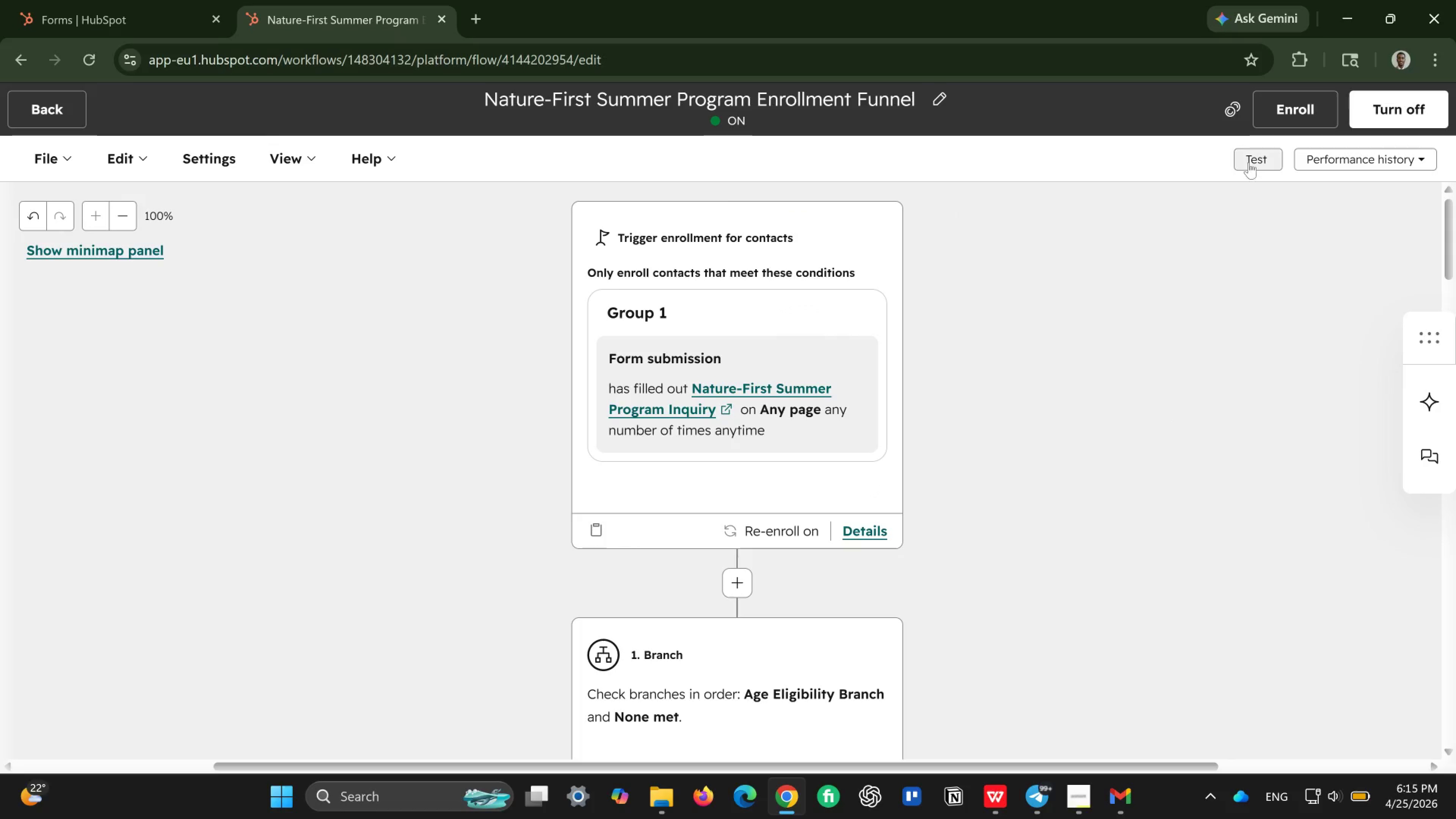 
left_click([1253, 160])
 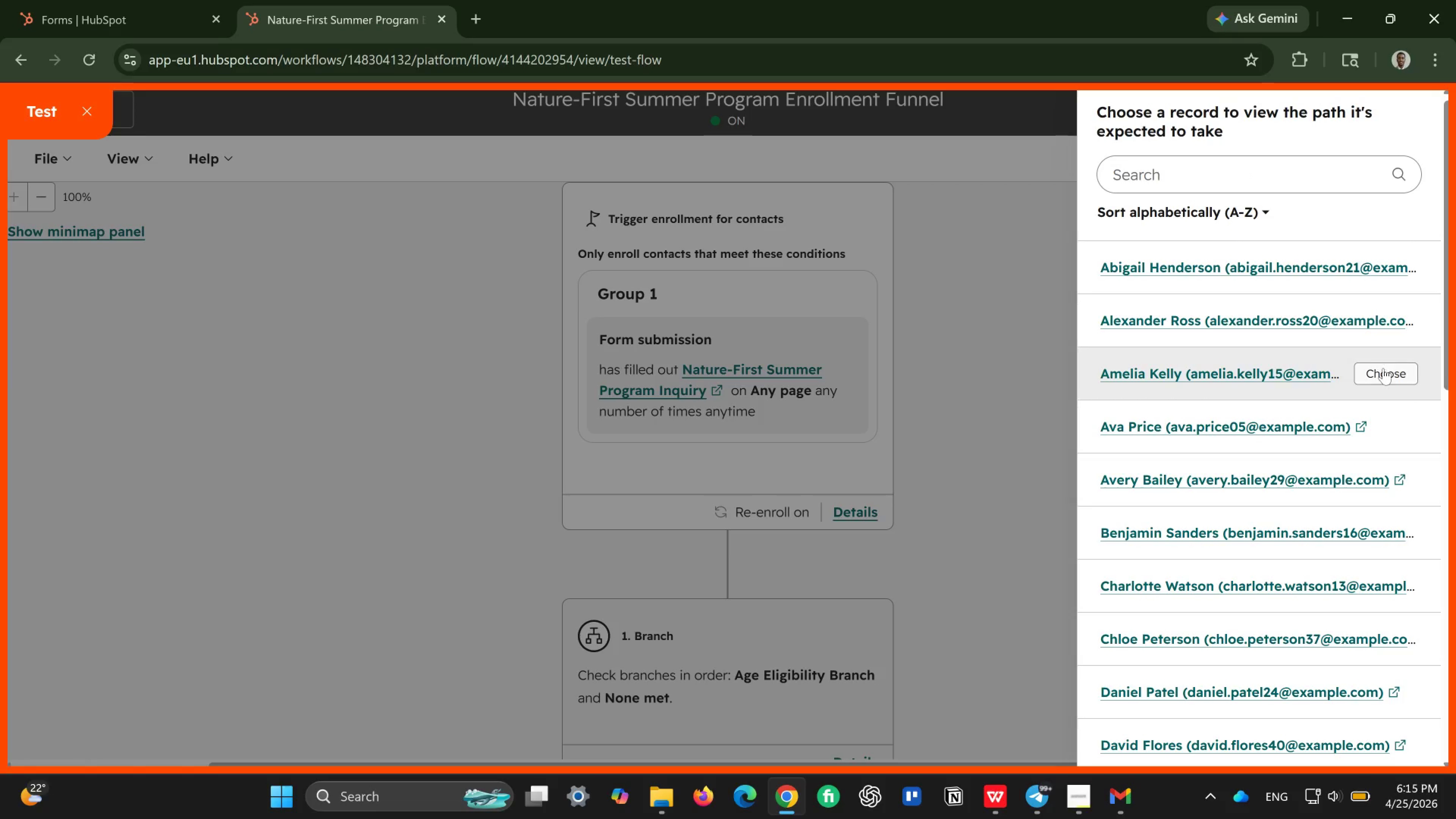 
wait(5.01)
 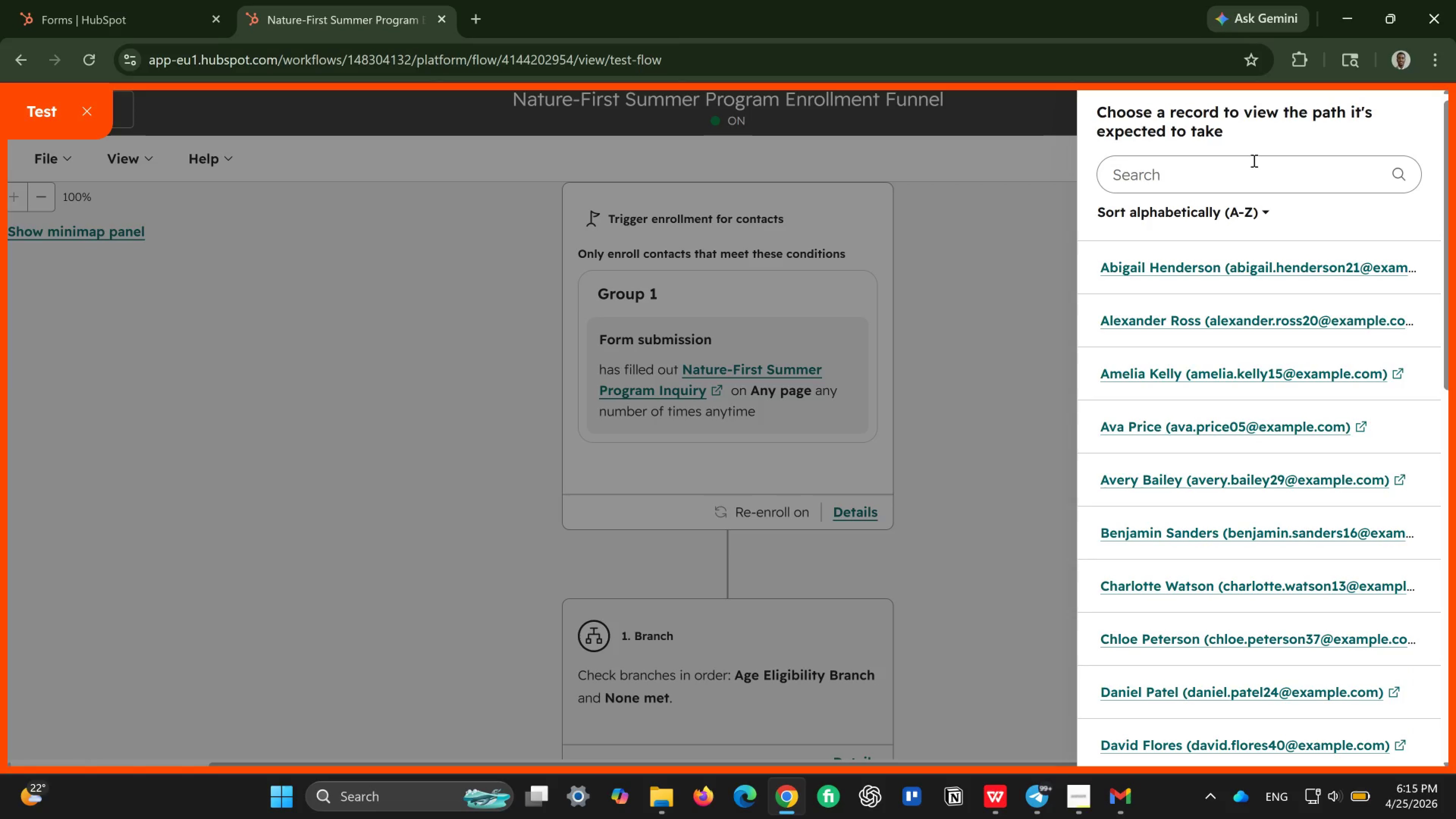 
left_click([1259, 366])
 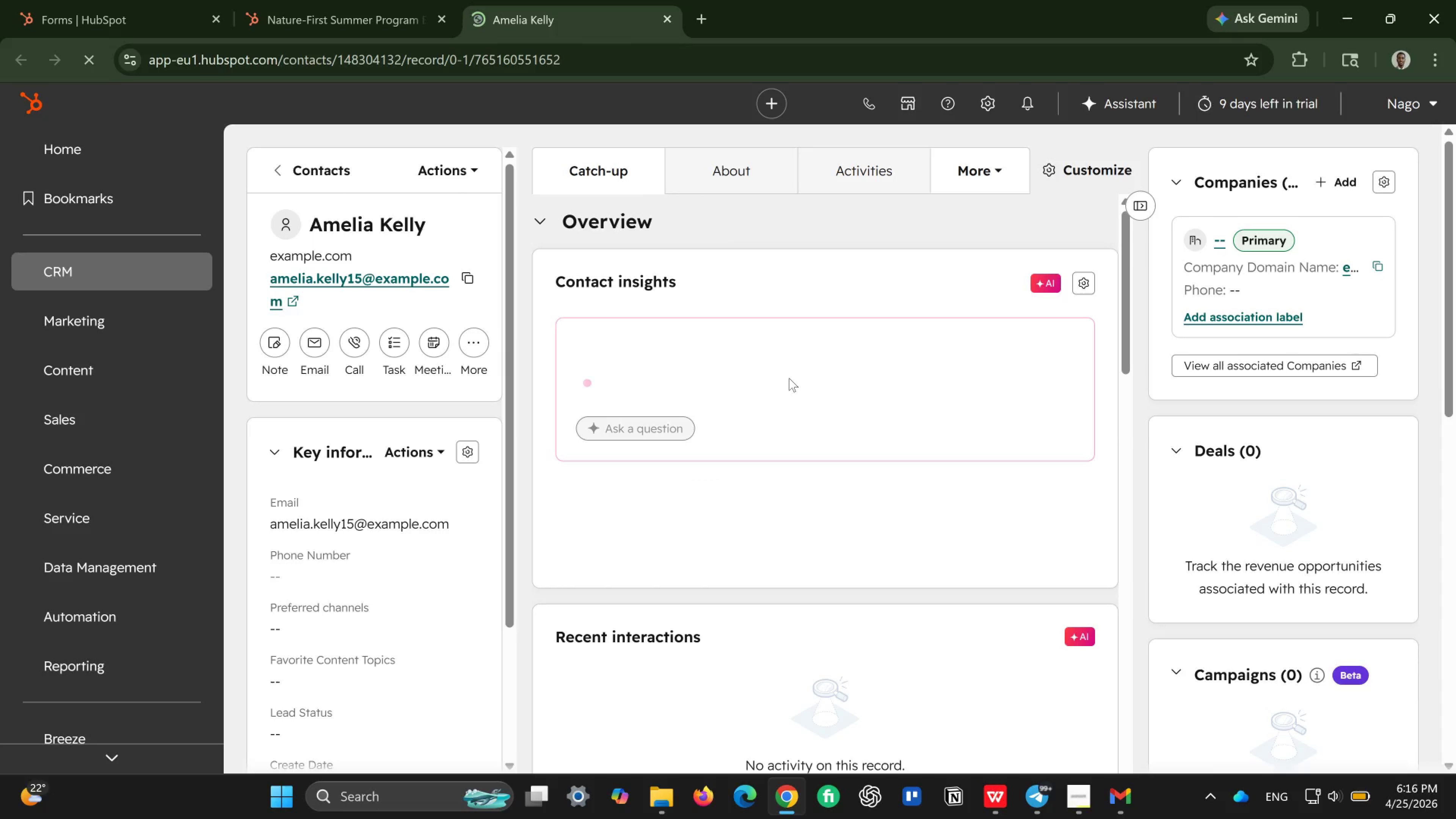 
wait(24.54)
 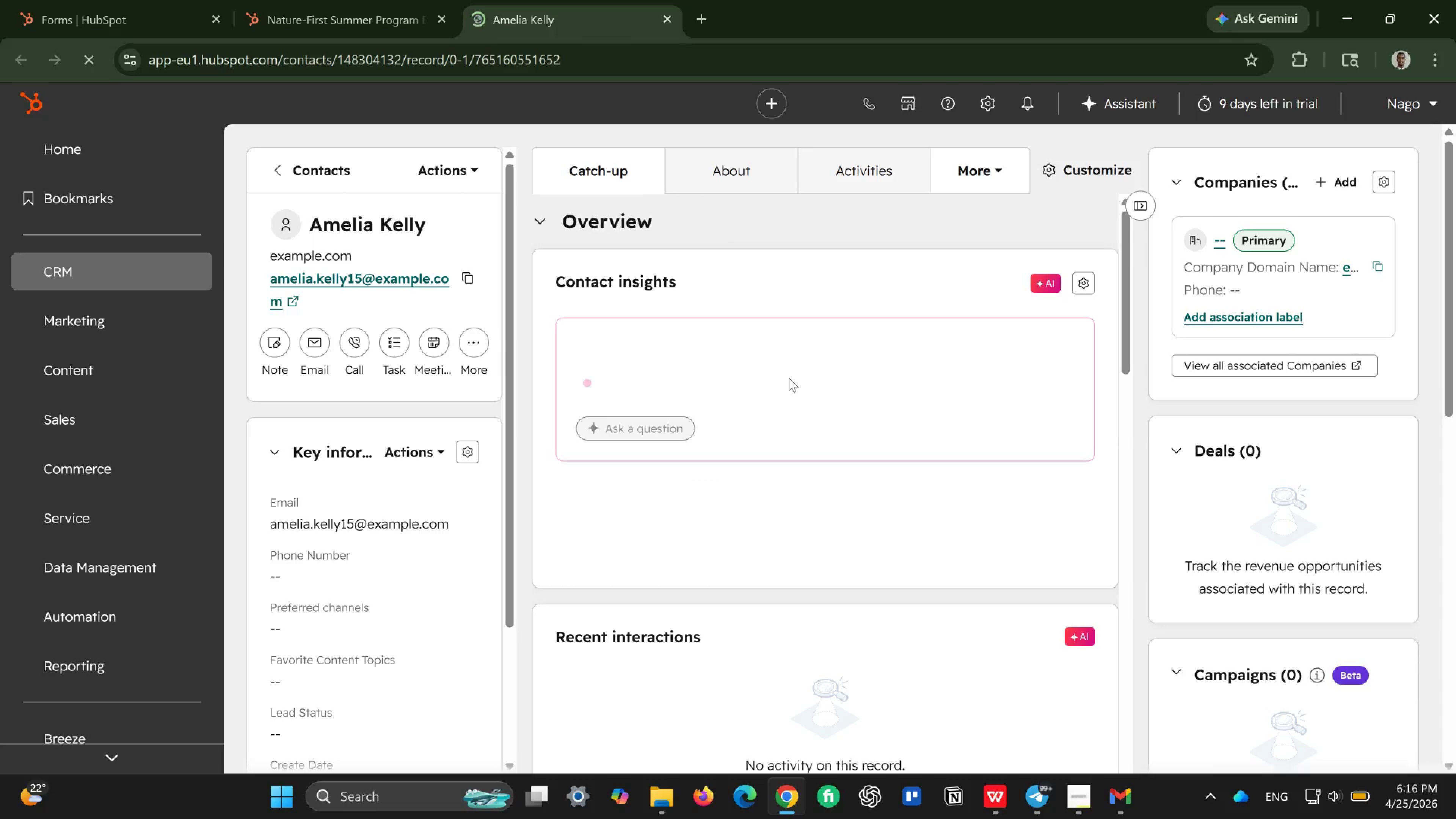 
left_click([882, 163])
 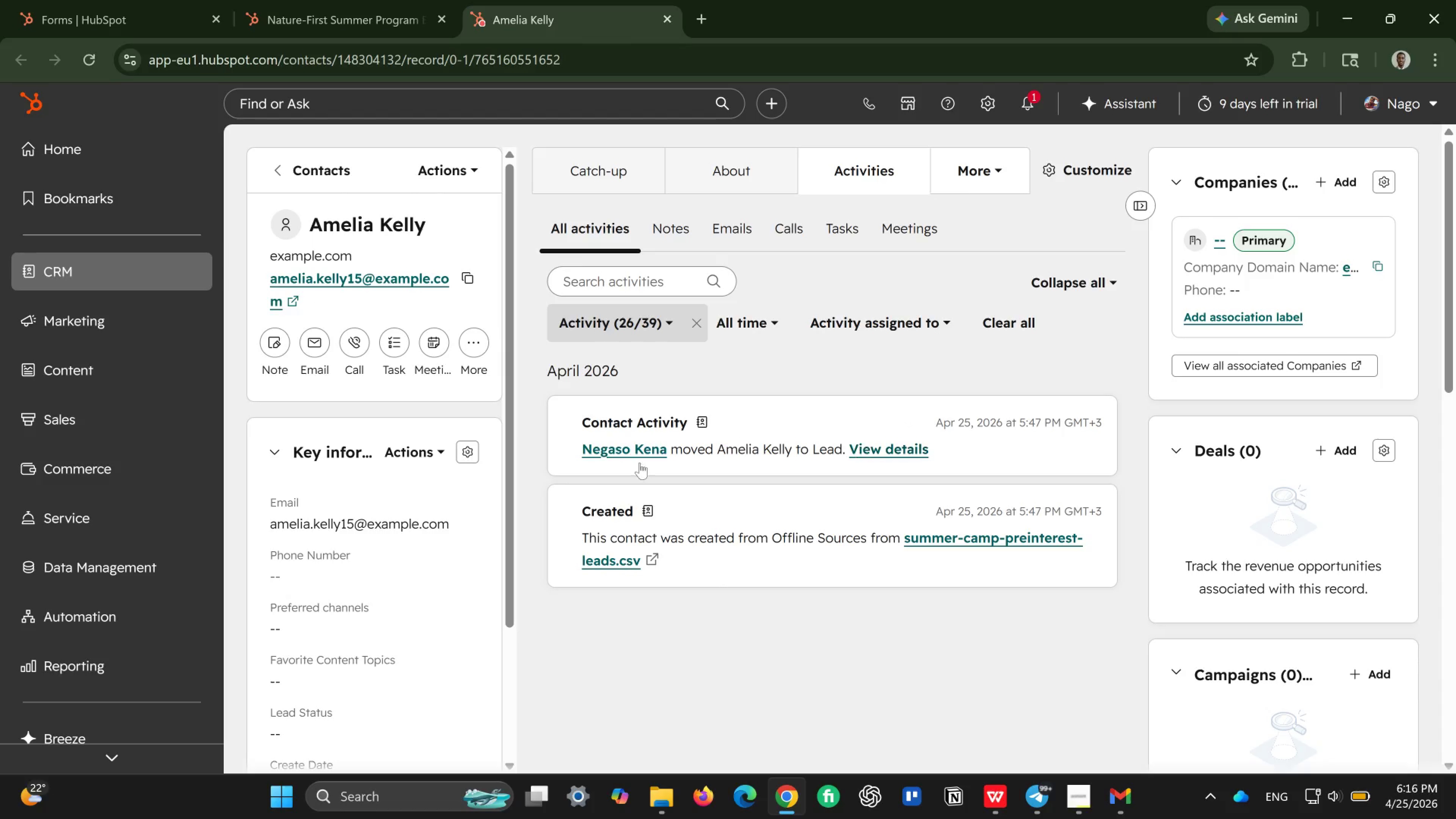 
wait(19.01)
 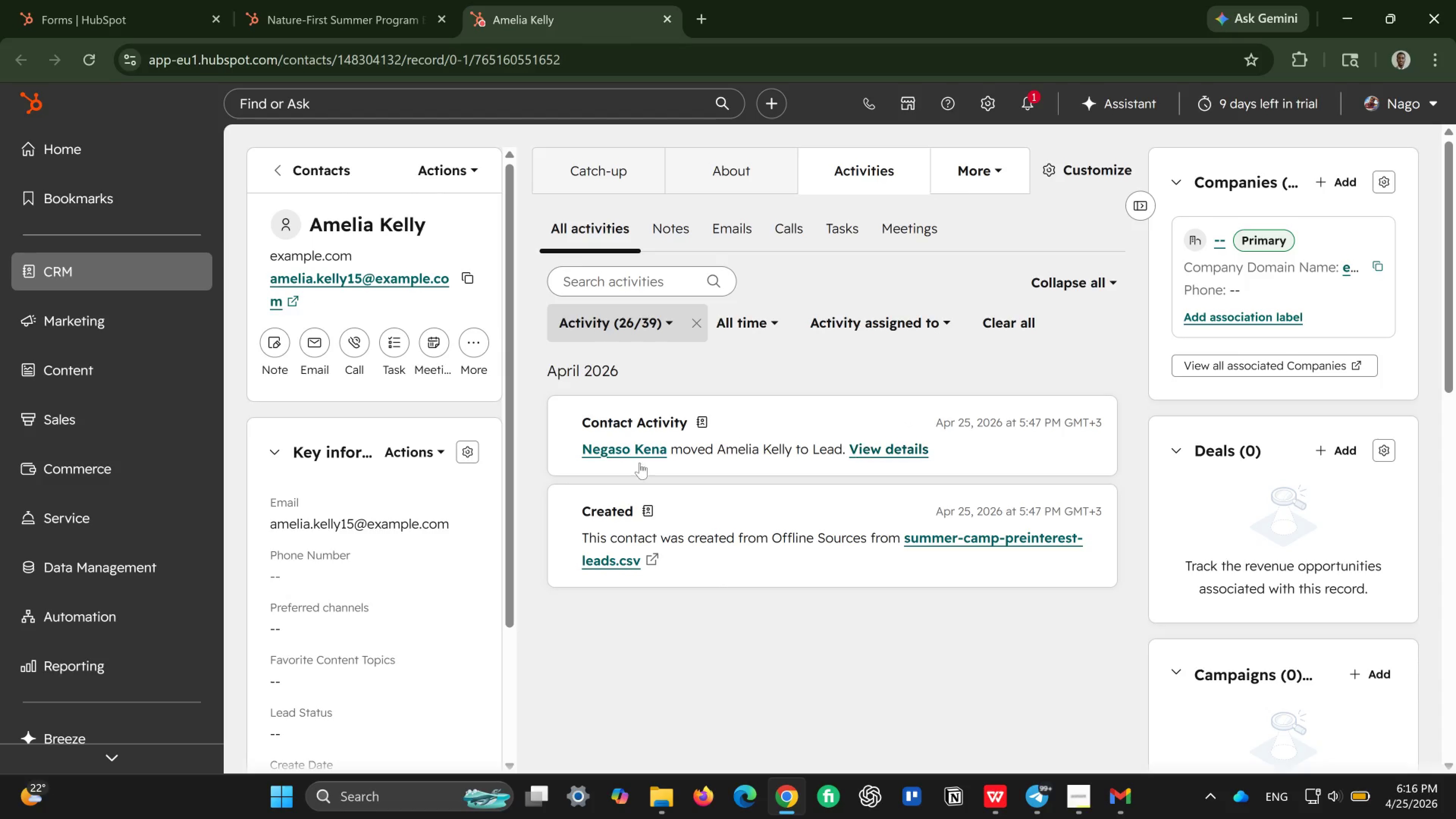 
scroll: coordinate [915, 552], scroll_direction: up, amount: 4.0
 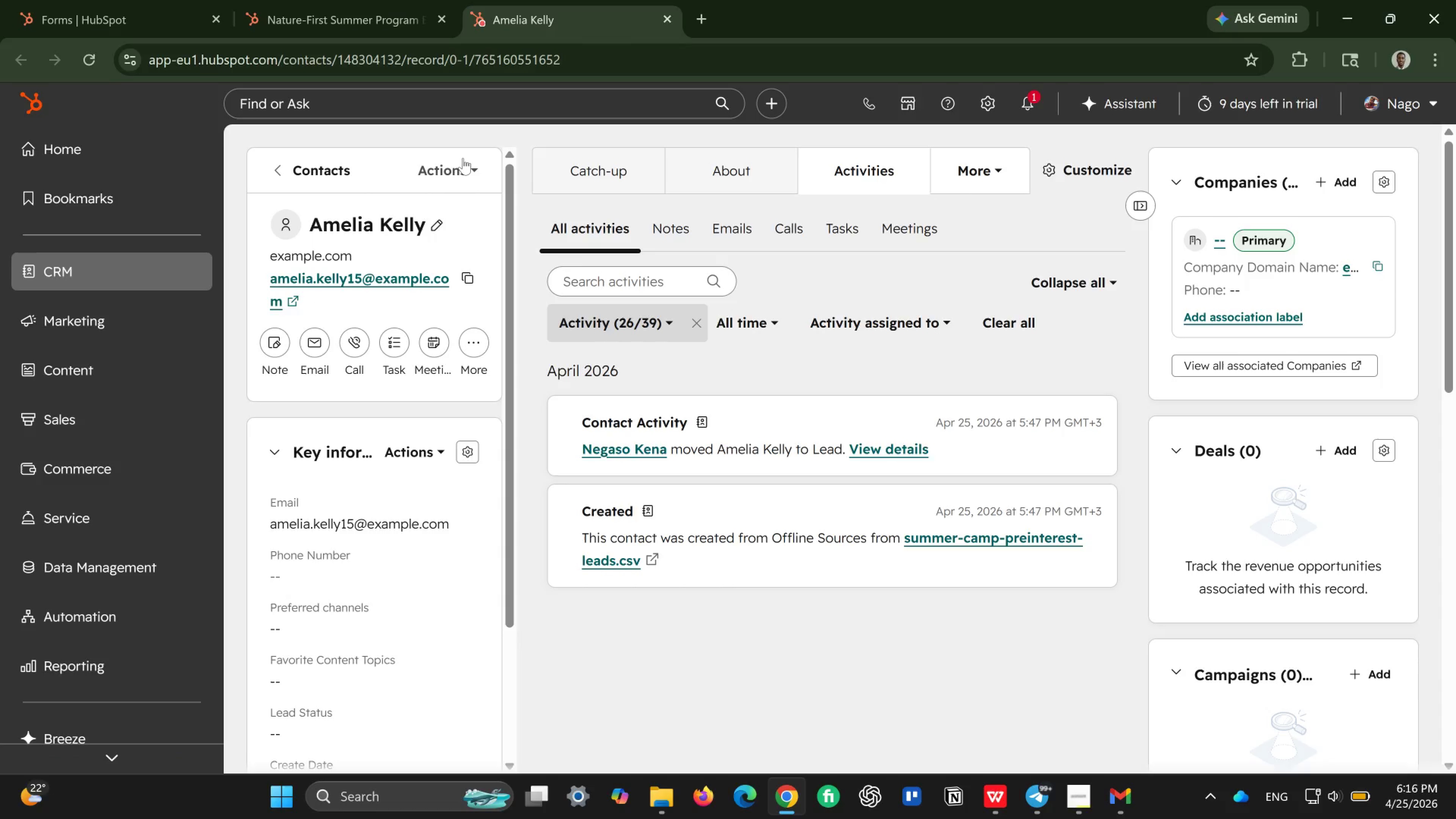 
wait(5.65)
 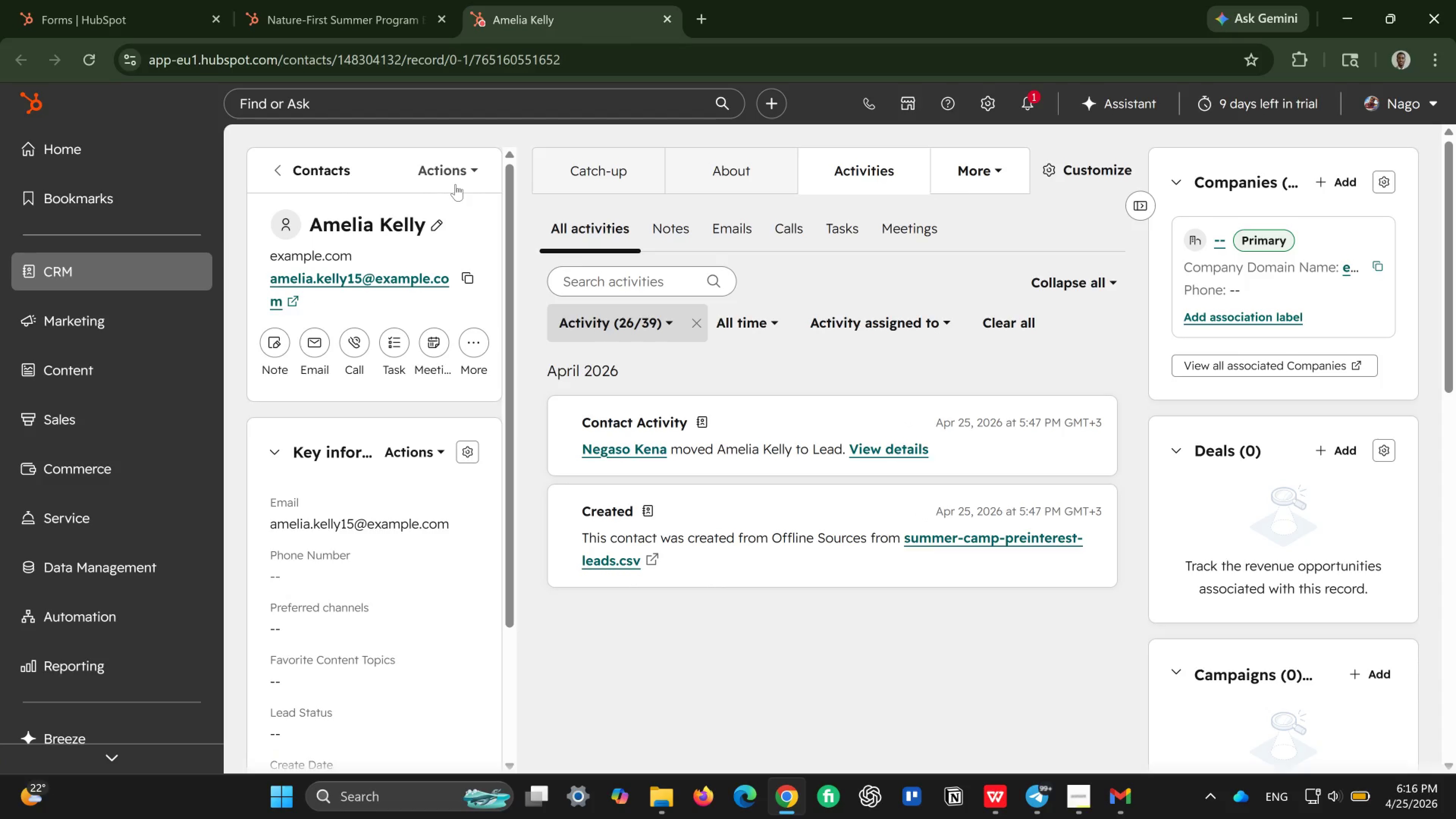 
left_click([463, 158])
 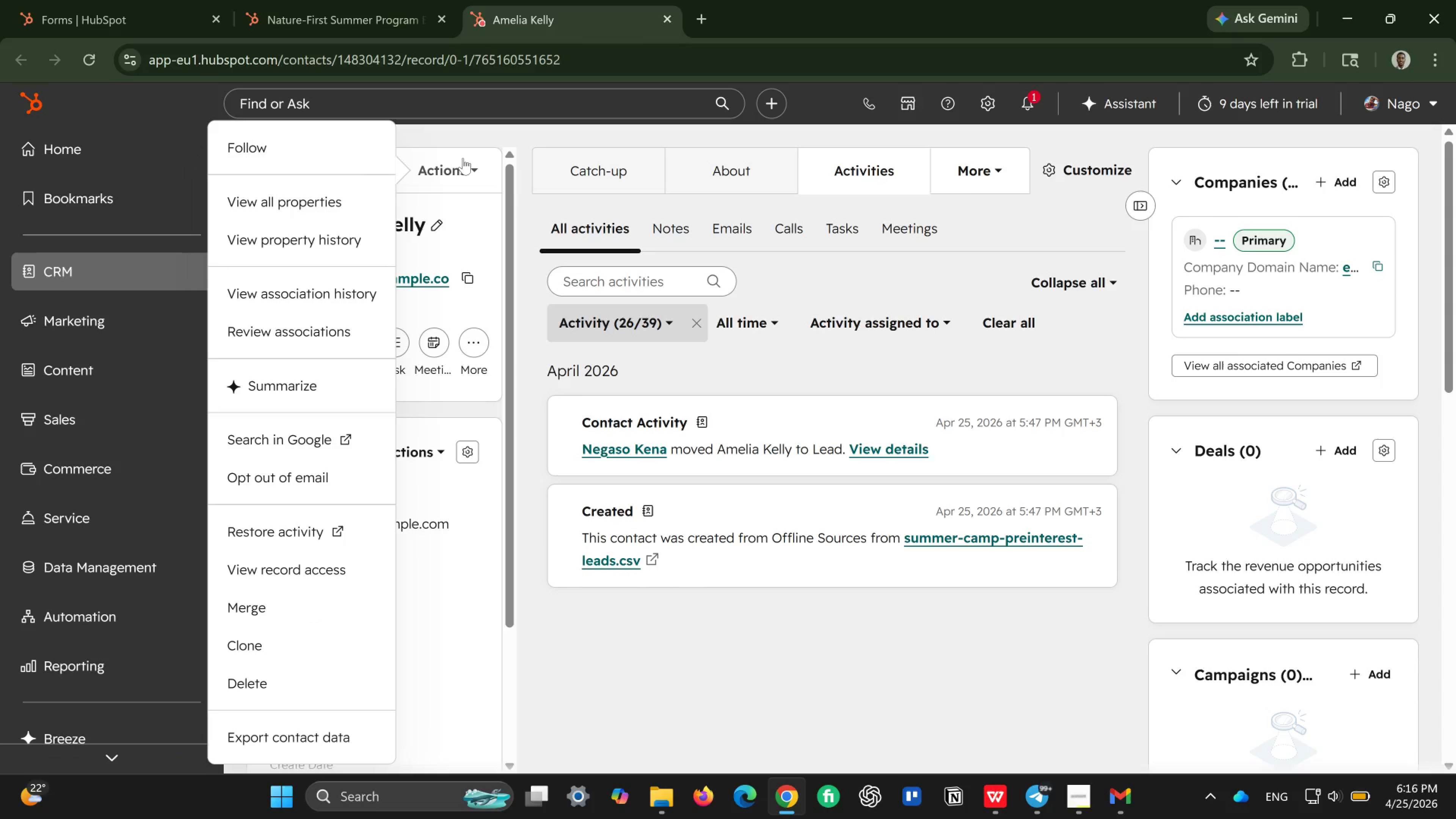 
left_click([463, 158])
 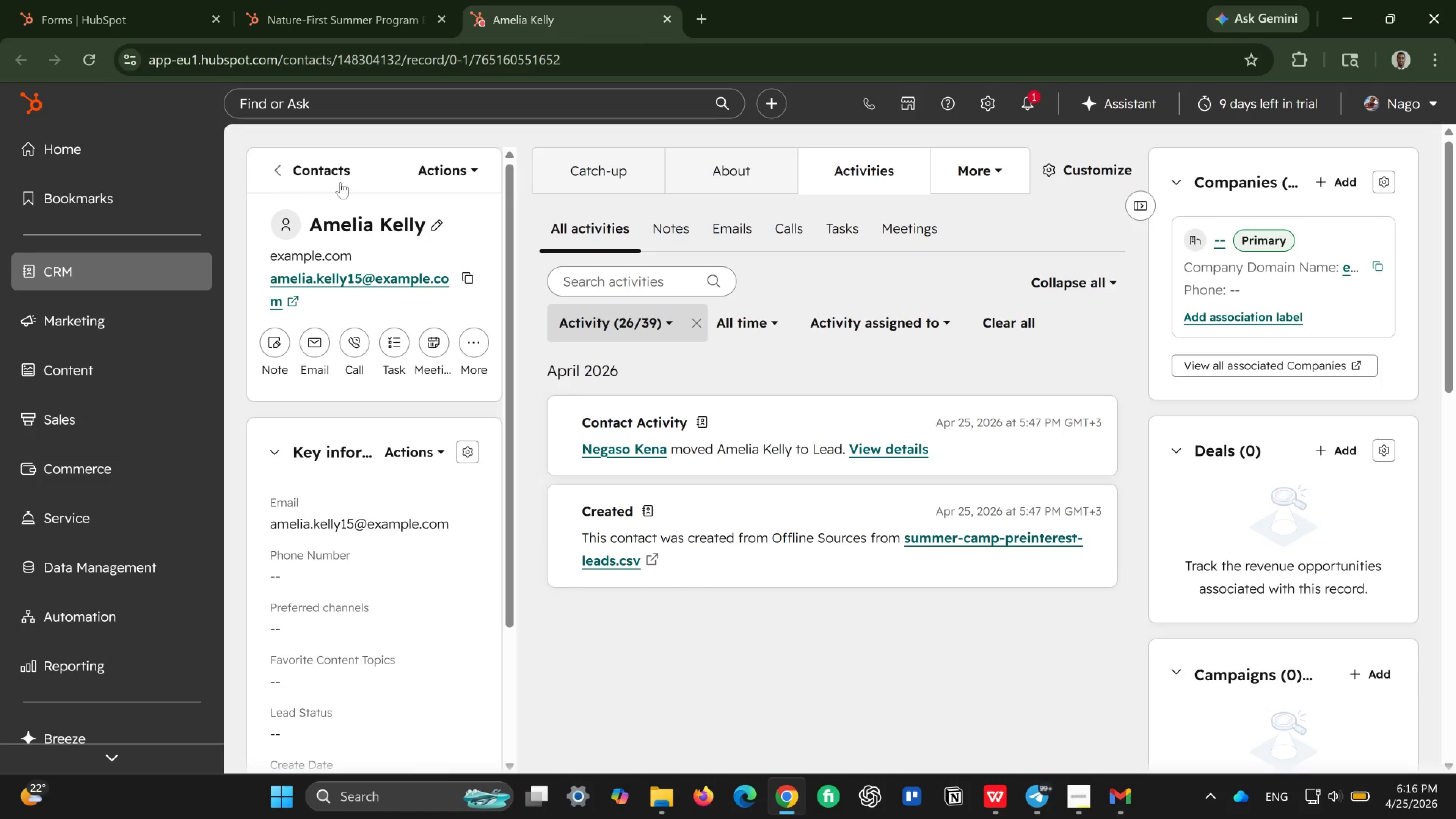 
left_click([292, 165])
 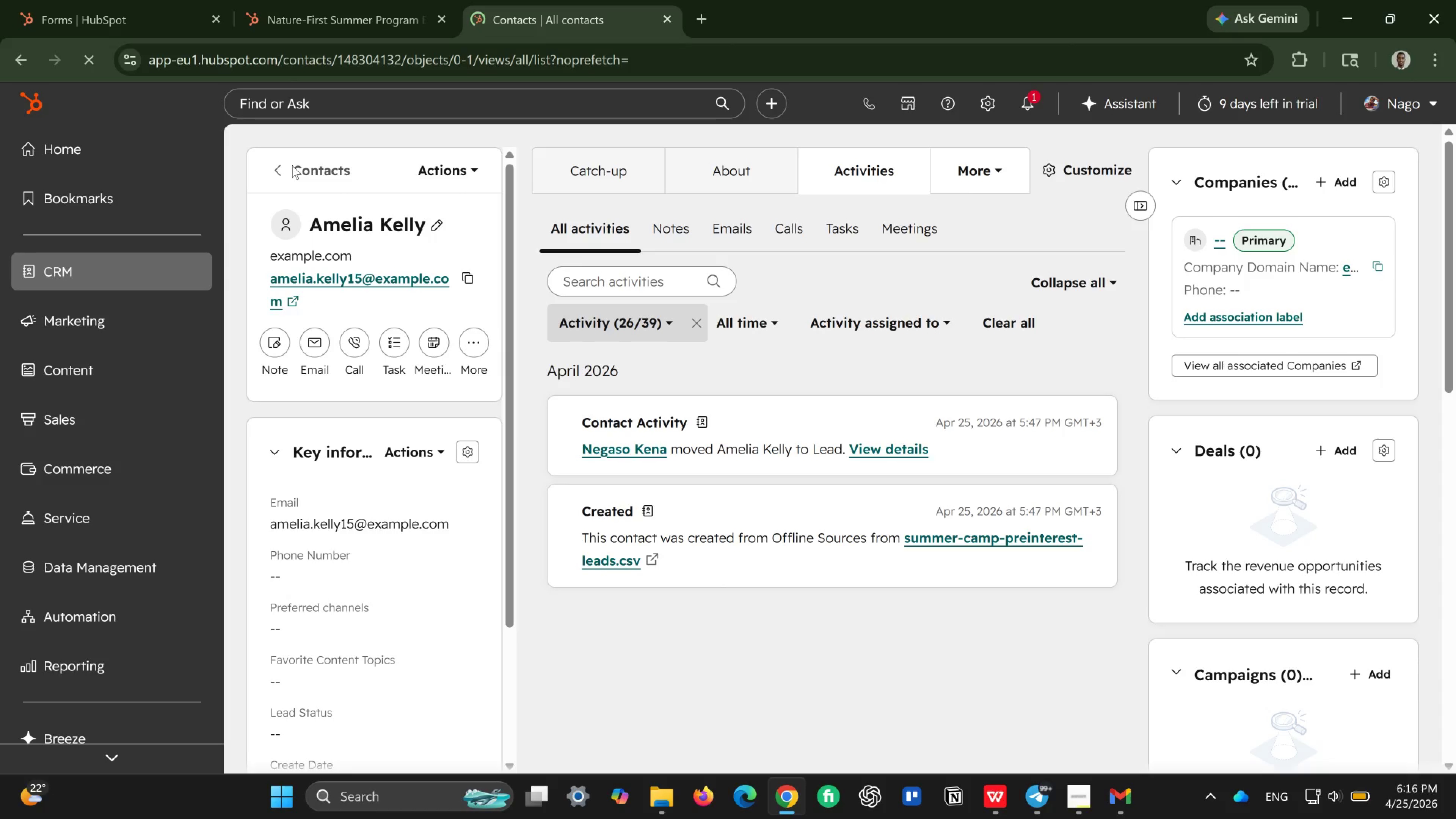 
wait(5.31)
 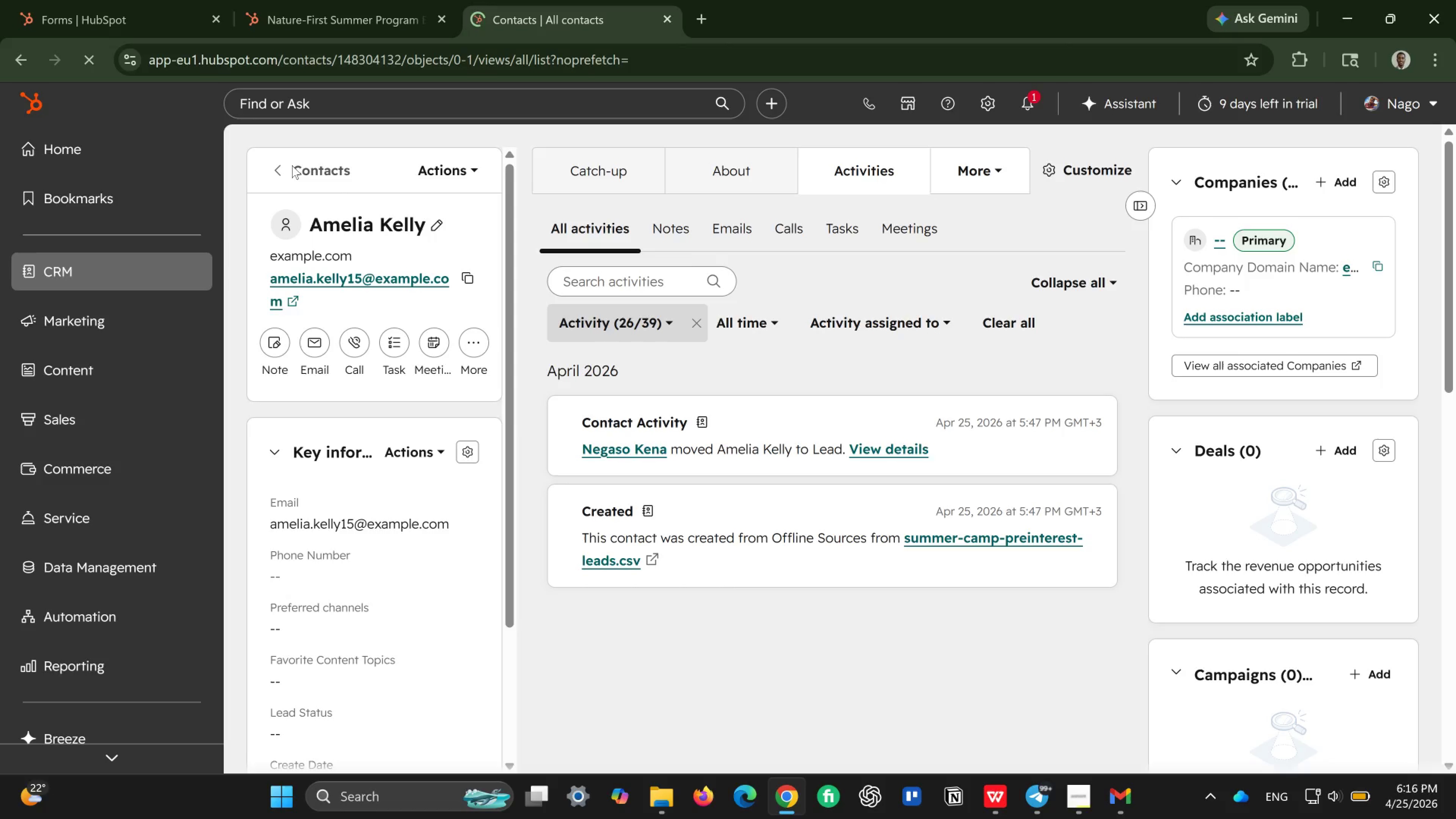 
mouse_move([313, 174])
 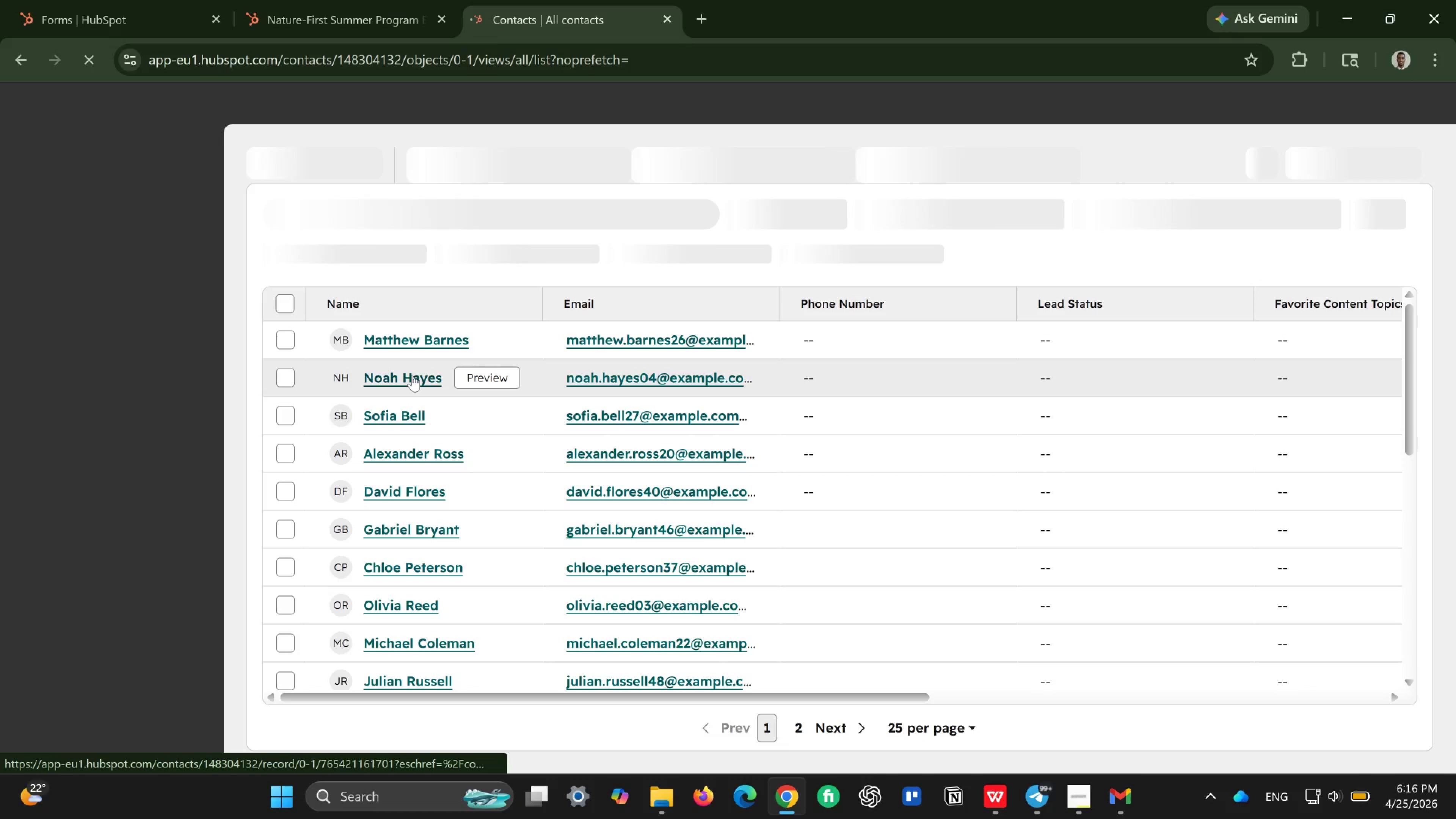 
left_click([412, 375])
 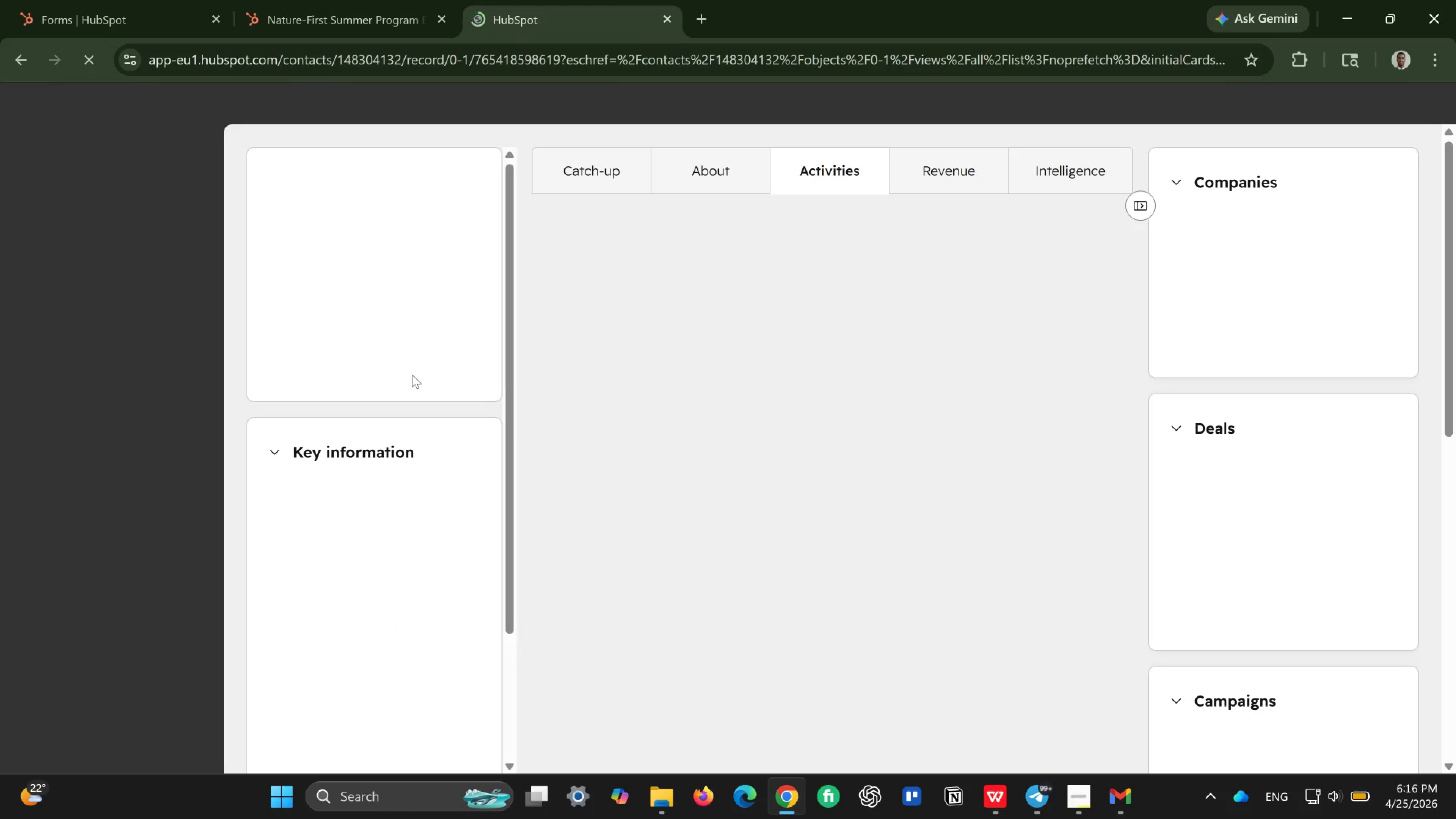 
wait(12.8)
 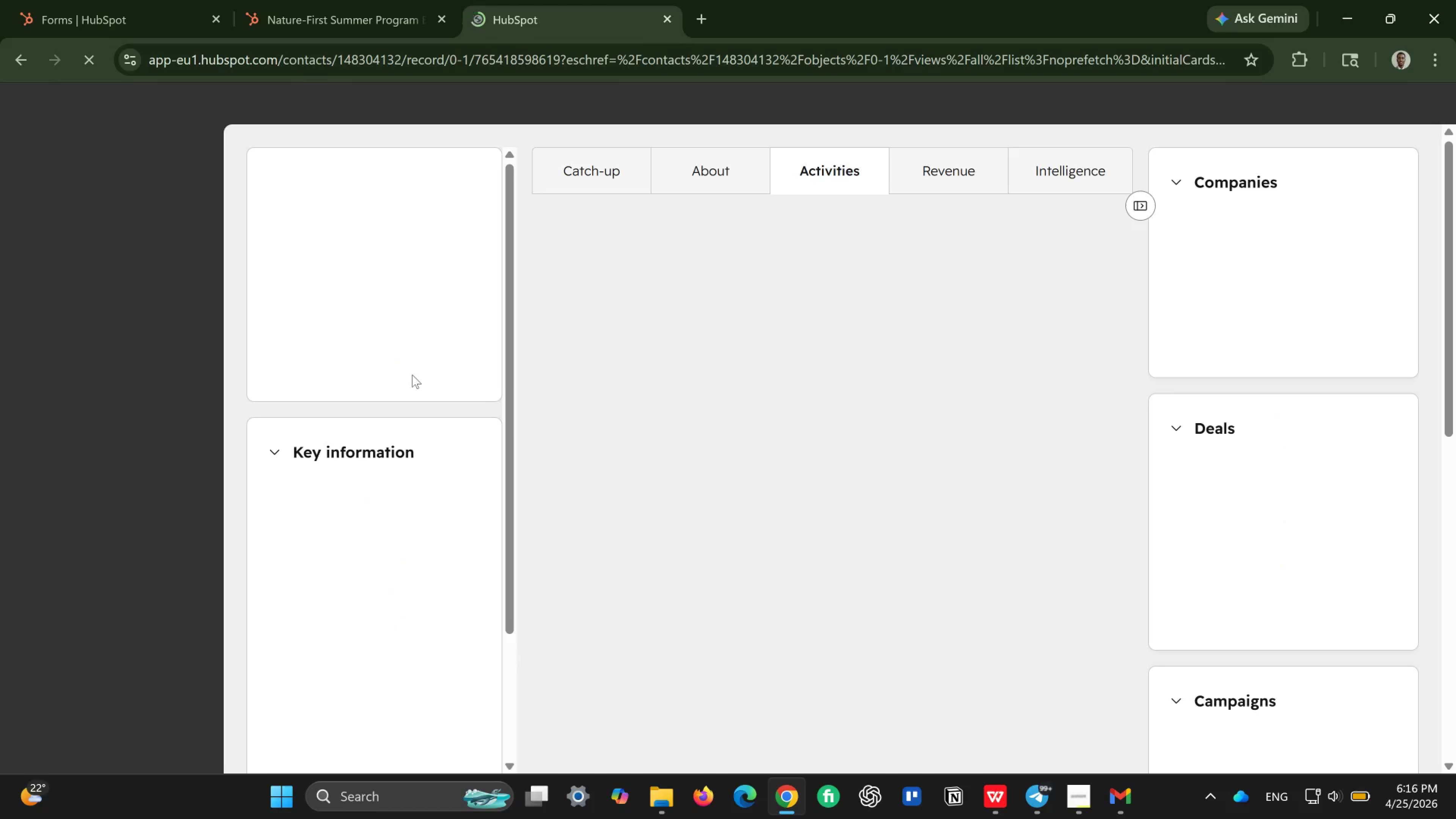 
mouse_move([860, 416])
 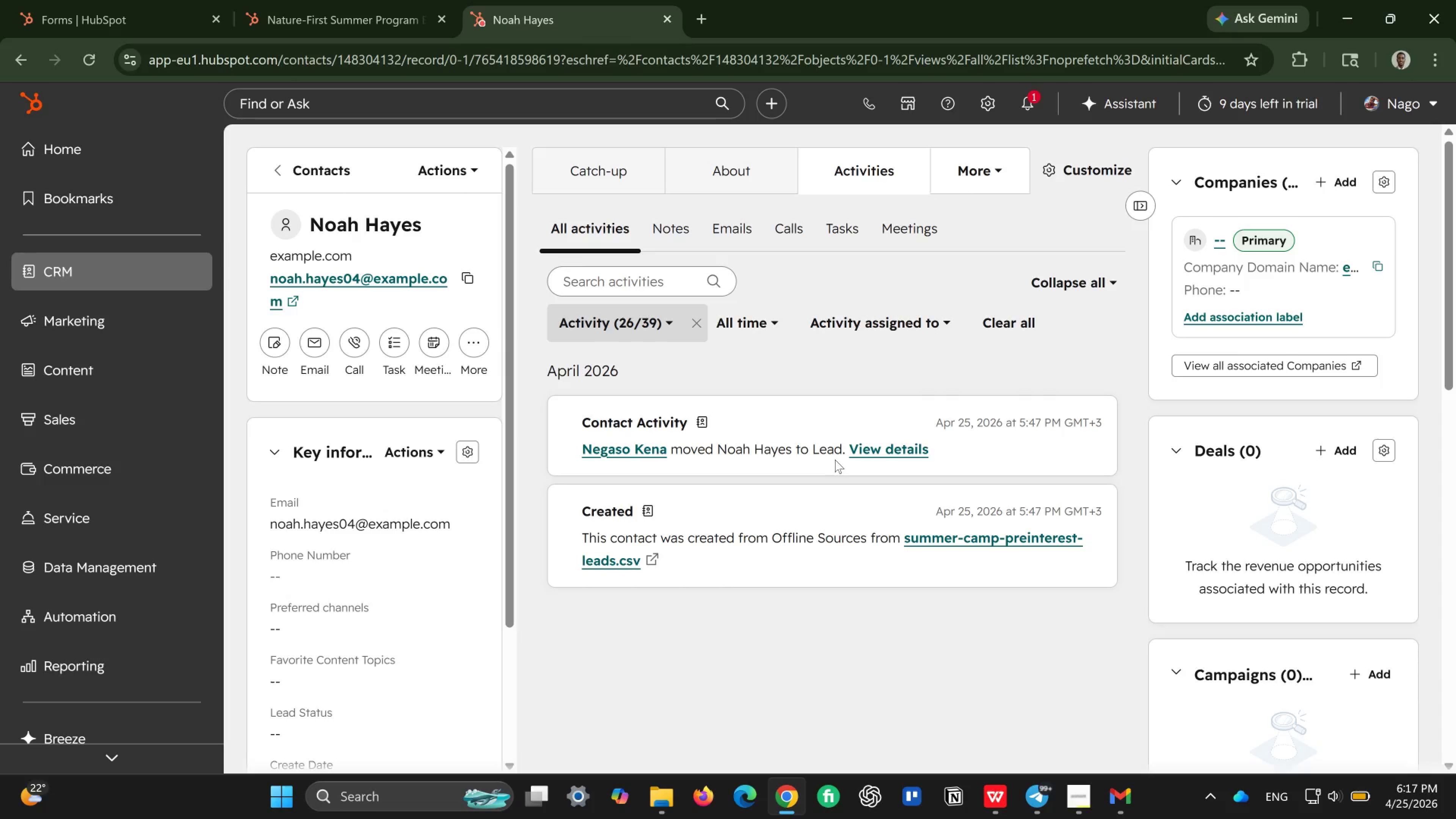 
wait(12.06)
 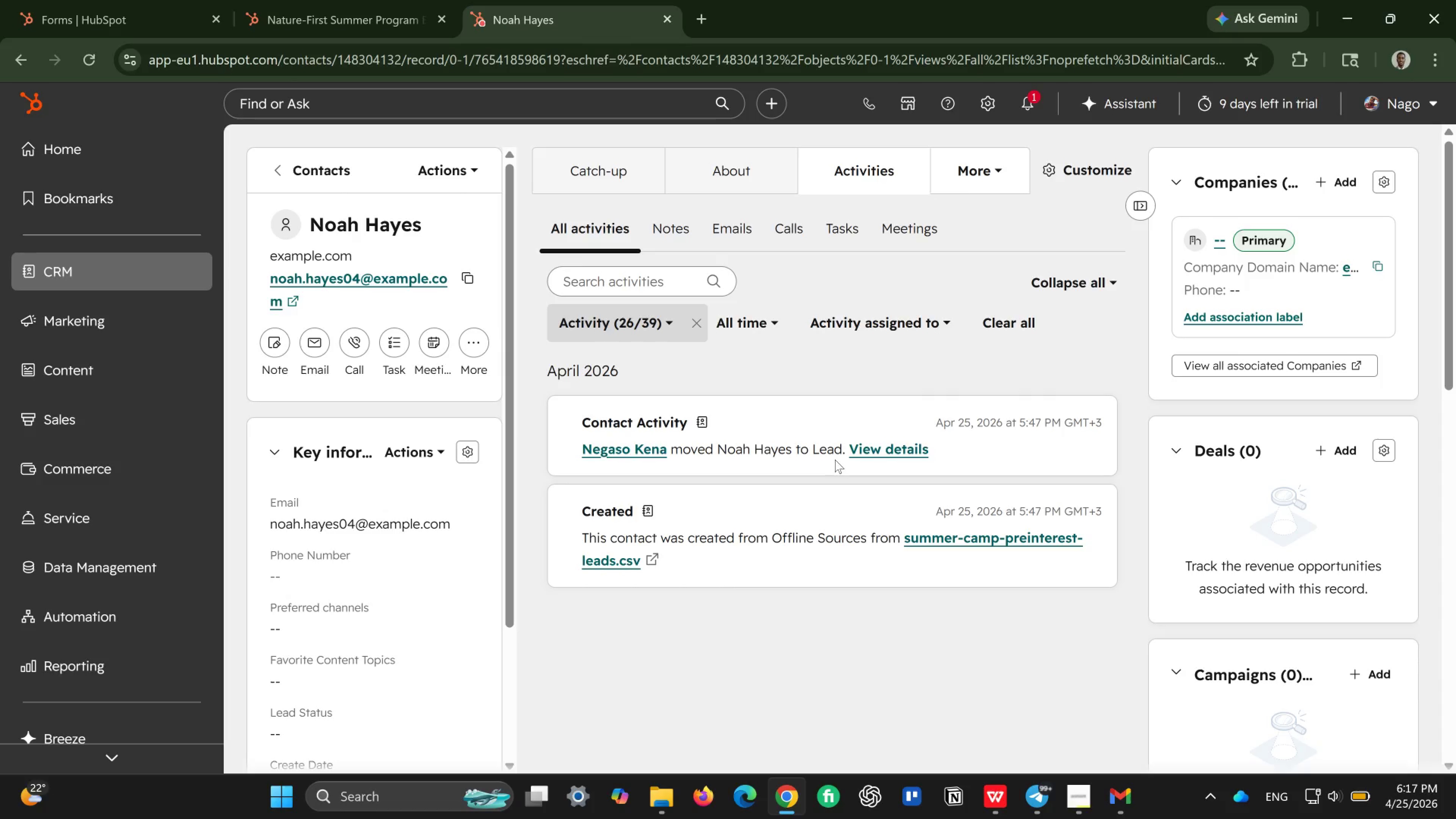 
left_click([308, 173])
 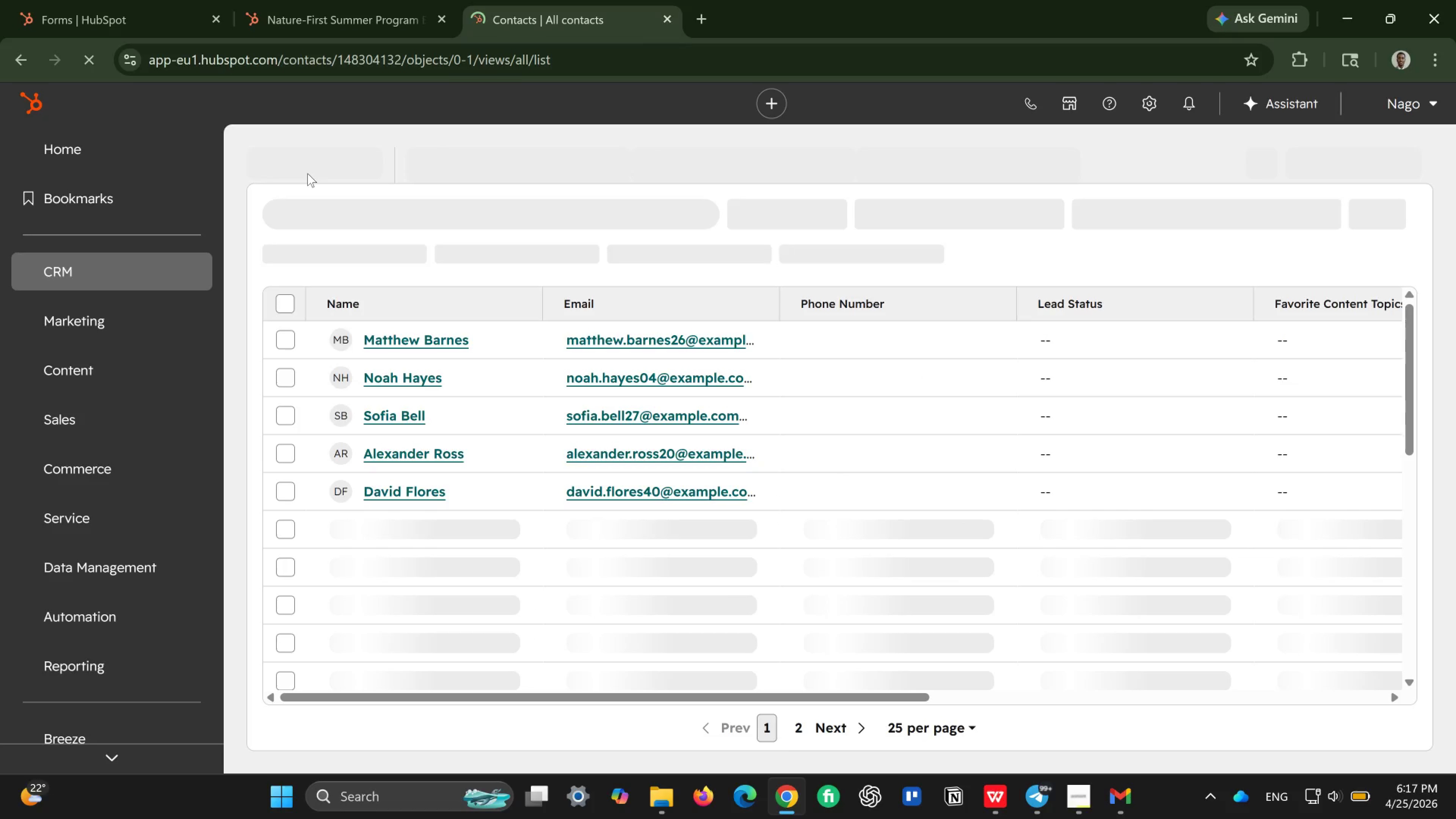 
wait(20.2)
 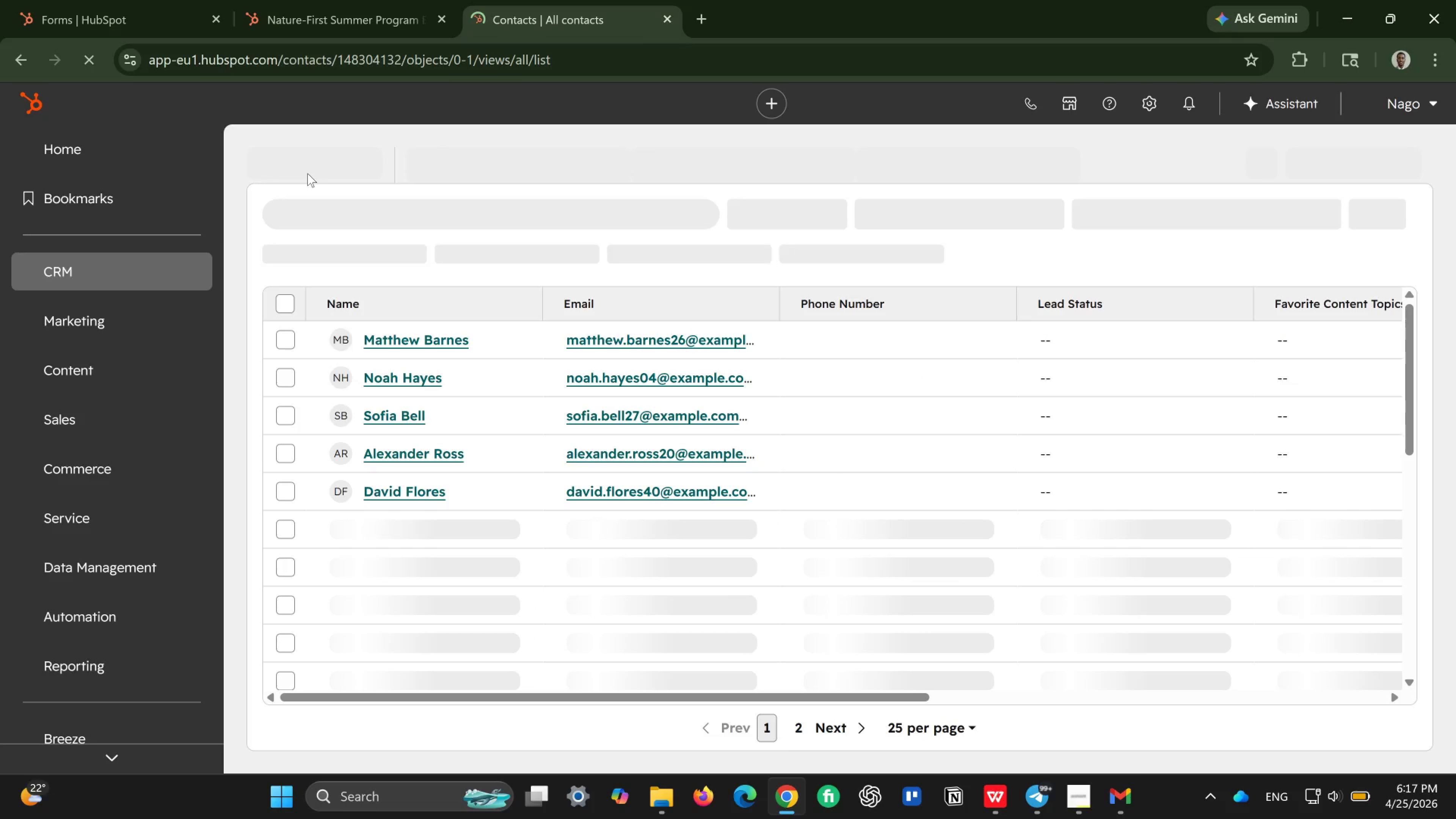 
left_click([416, 417])
 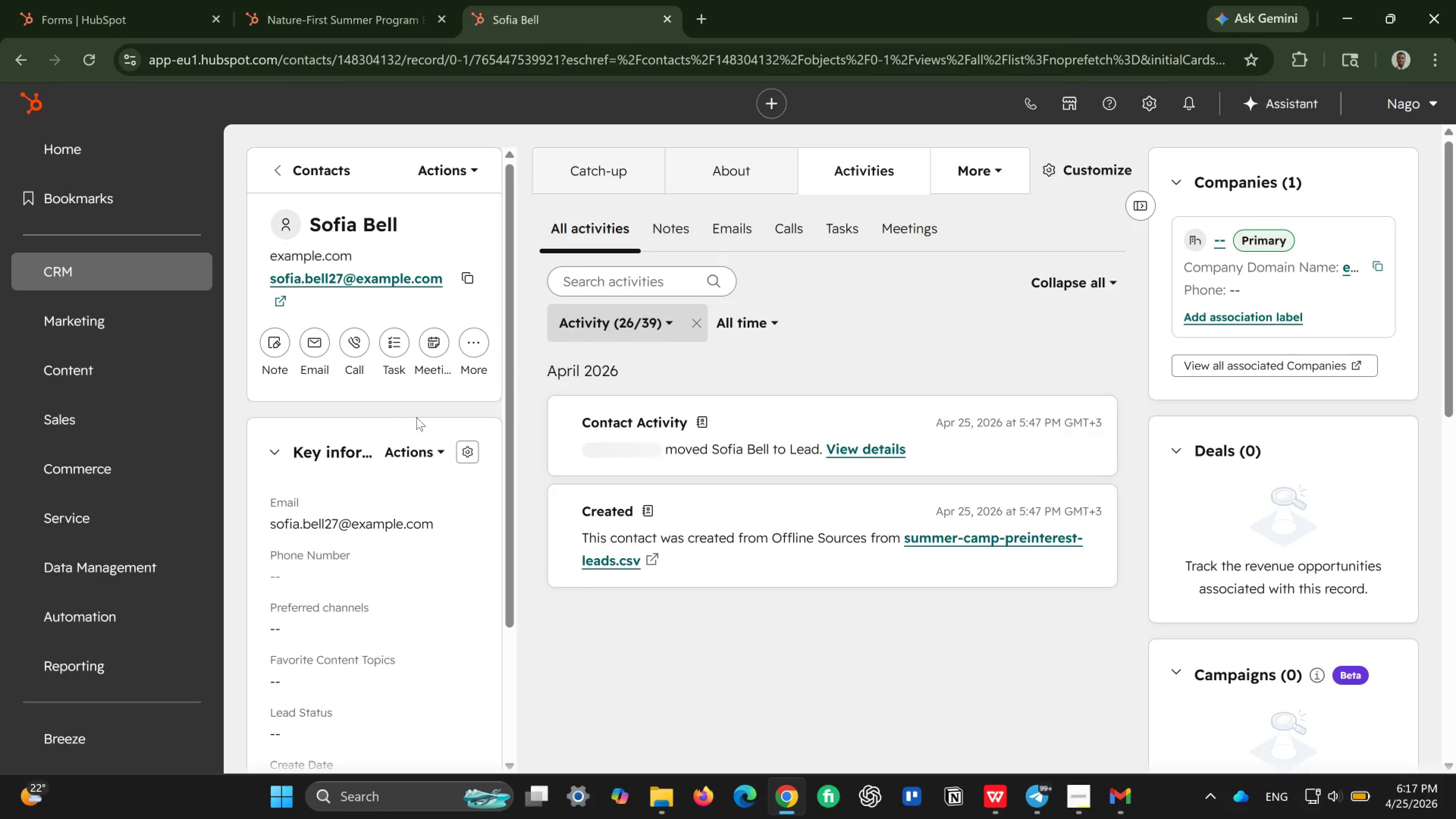 
wait(14.38)
 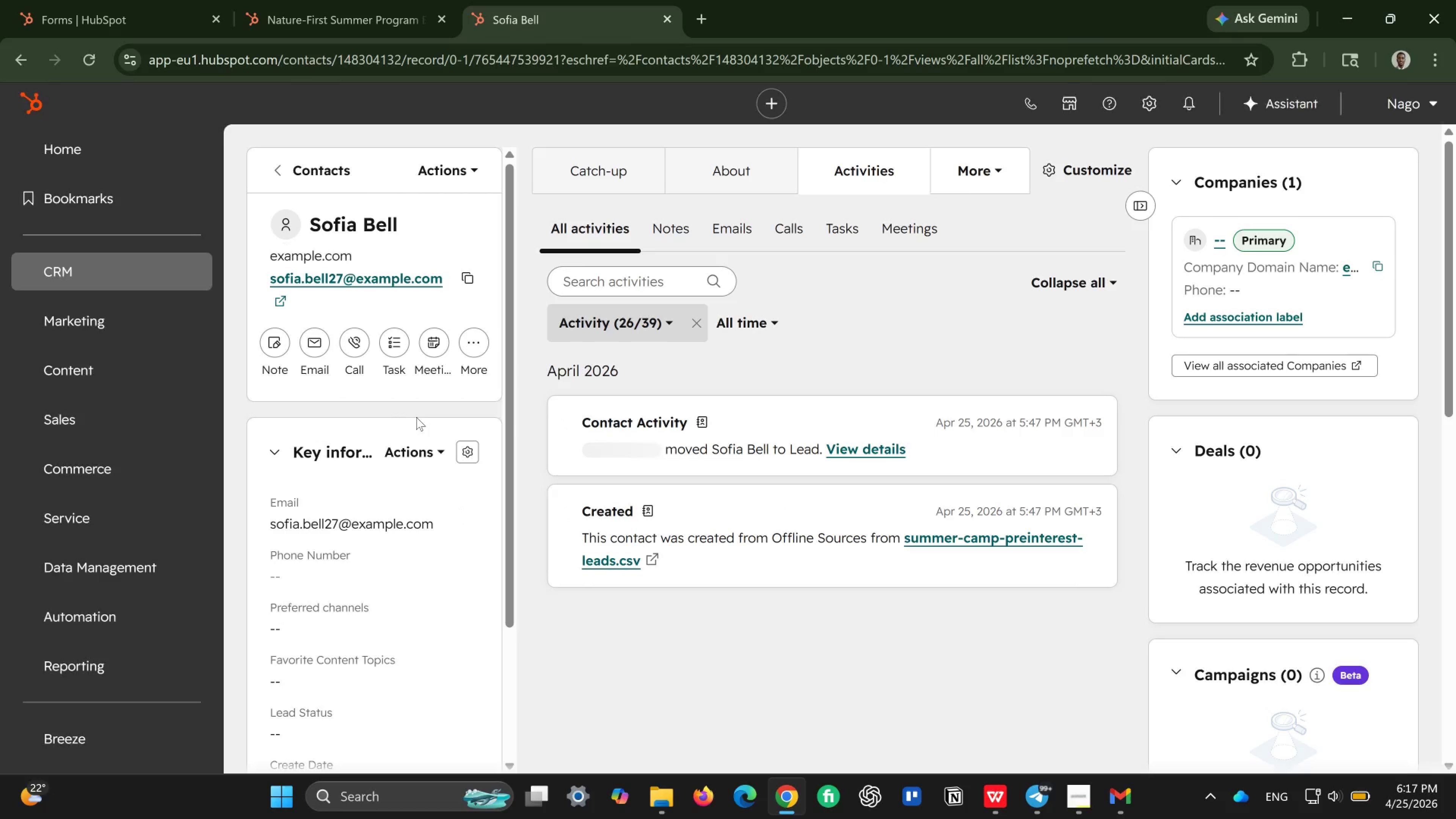 
left_click([855, 173])
 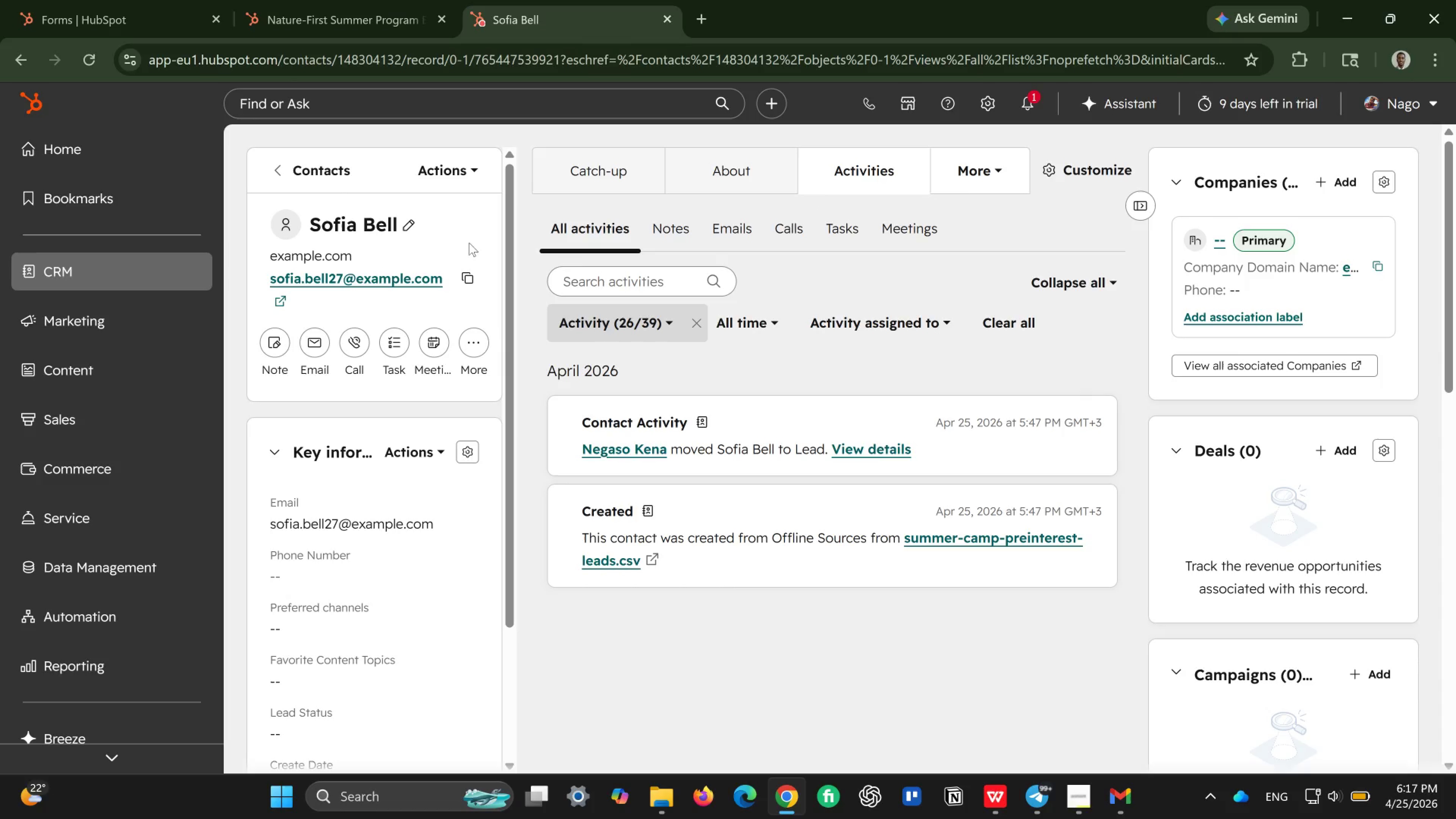 
wait(5.0)
 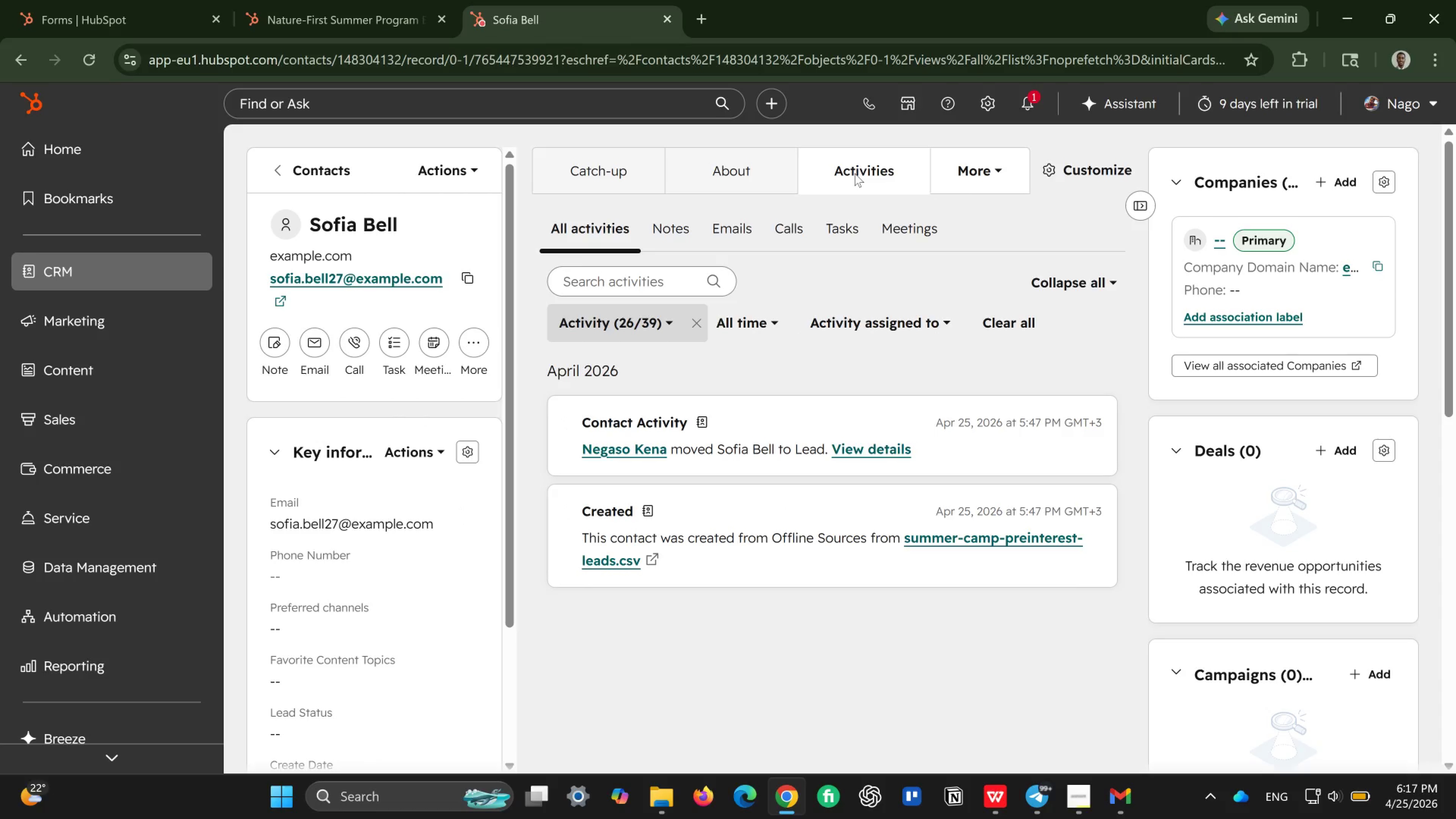 
left_click([305, 168])
 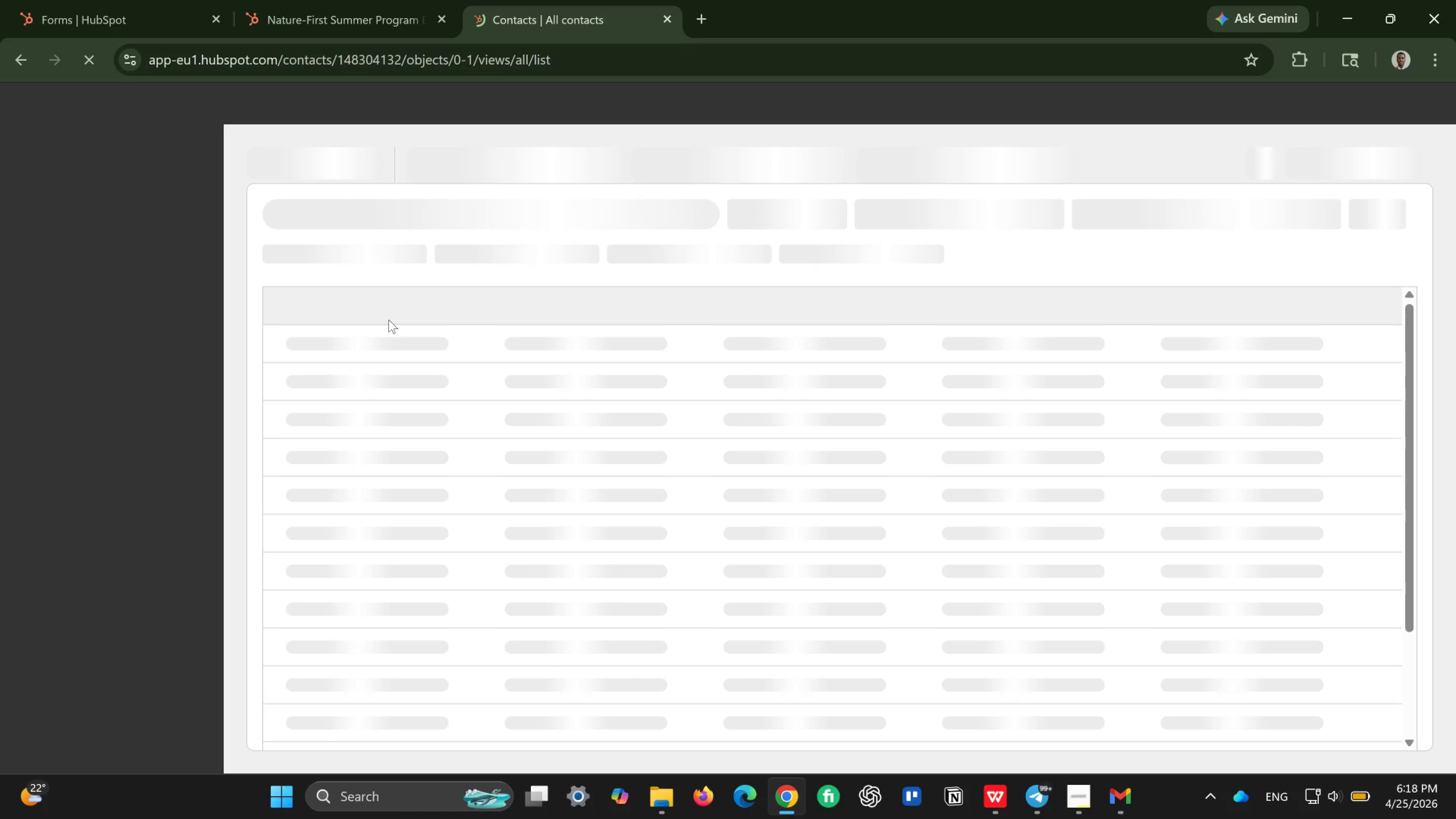 
wait(19.08)
 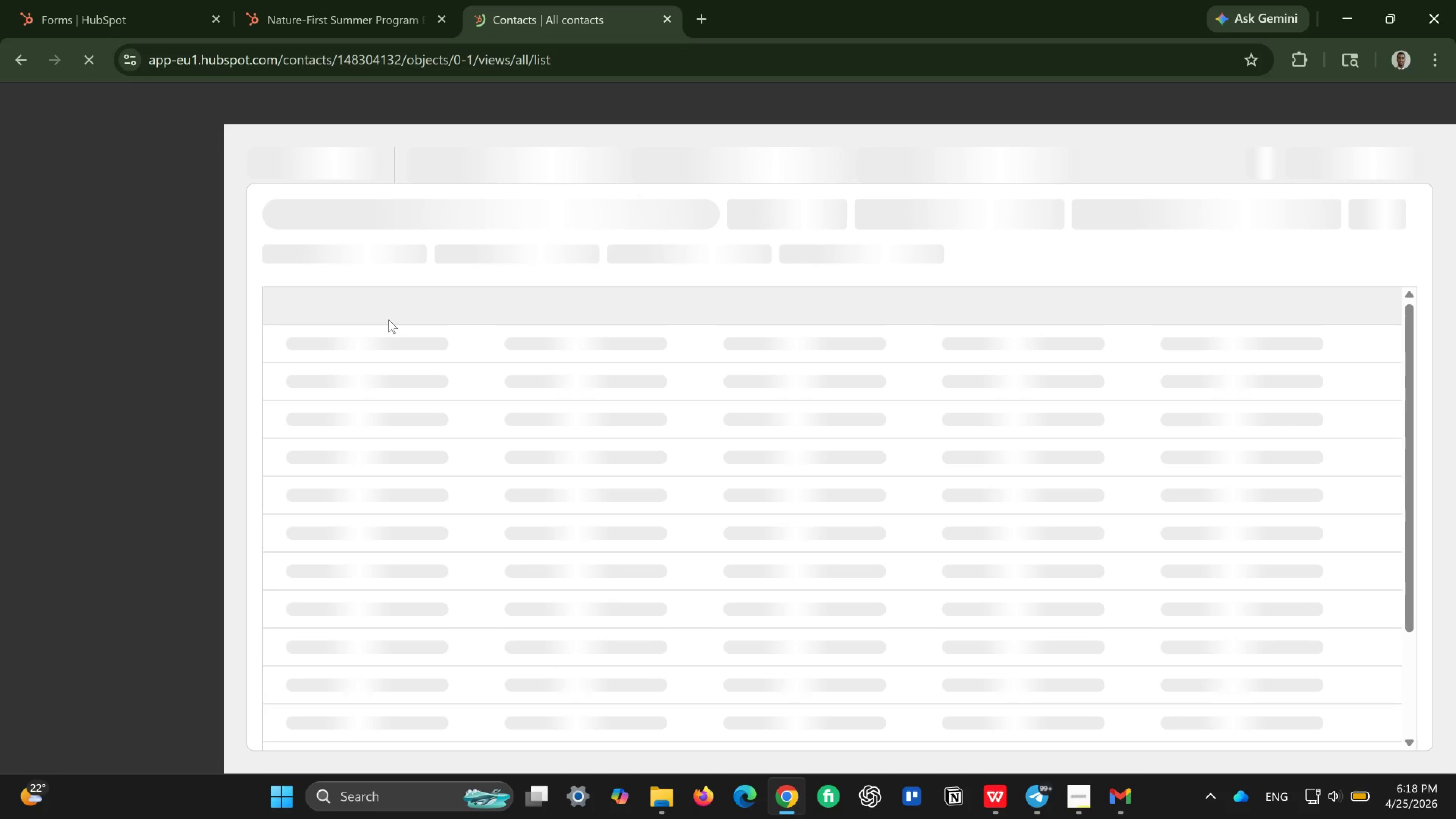 
scroll: coordinate [392, 487], scroll_direction: down, amount: 4.0
 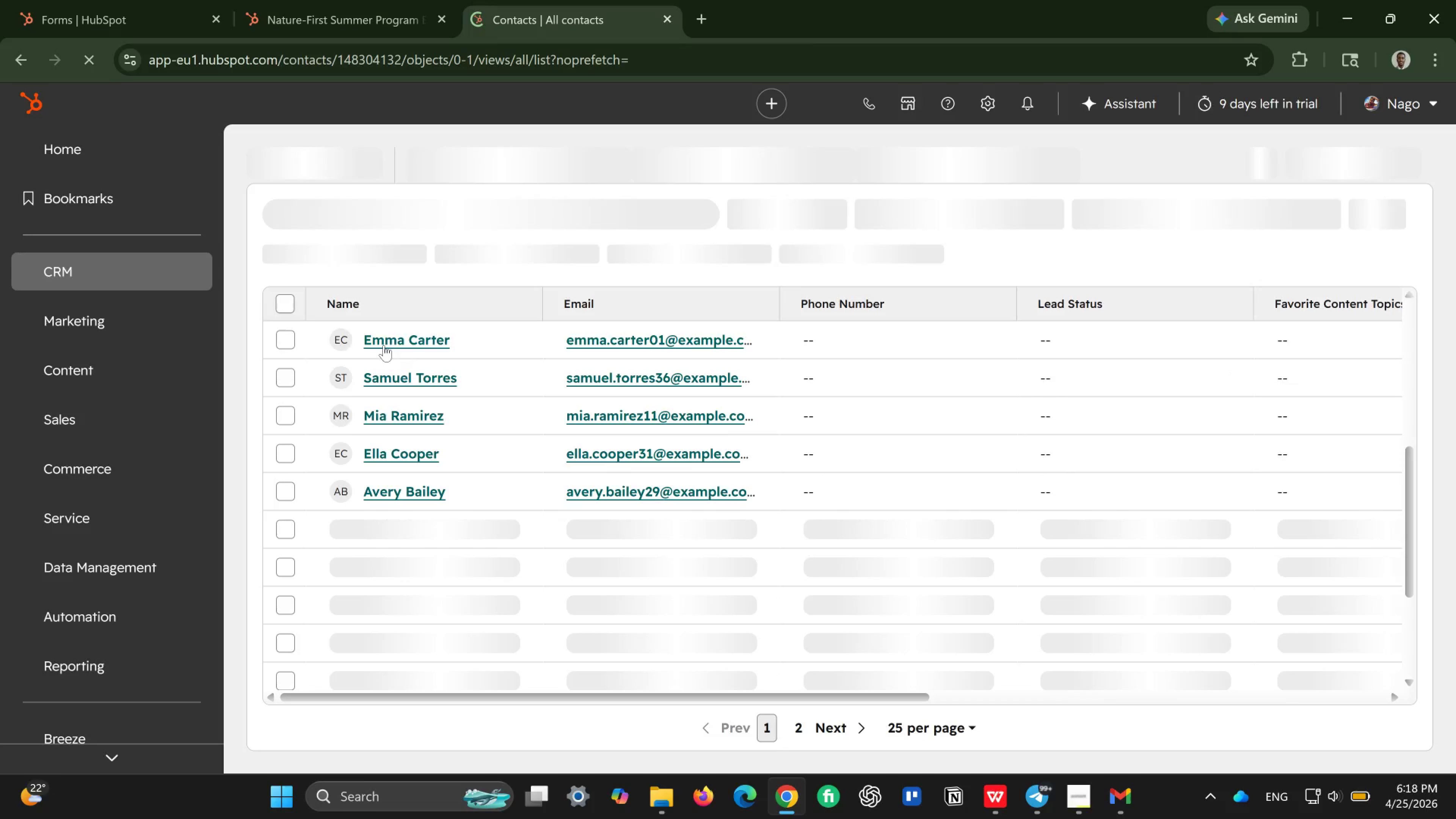 
wait(6.1)
 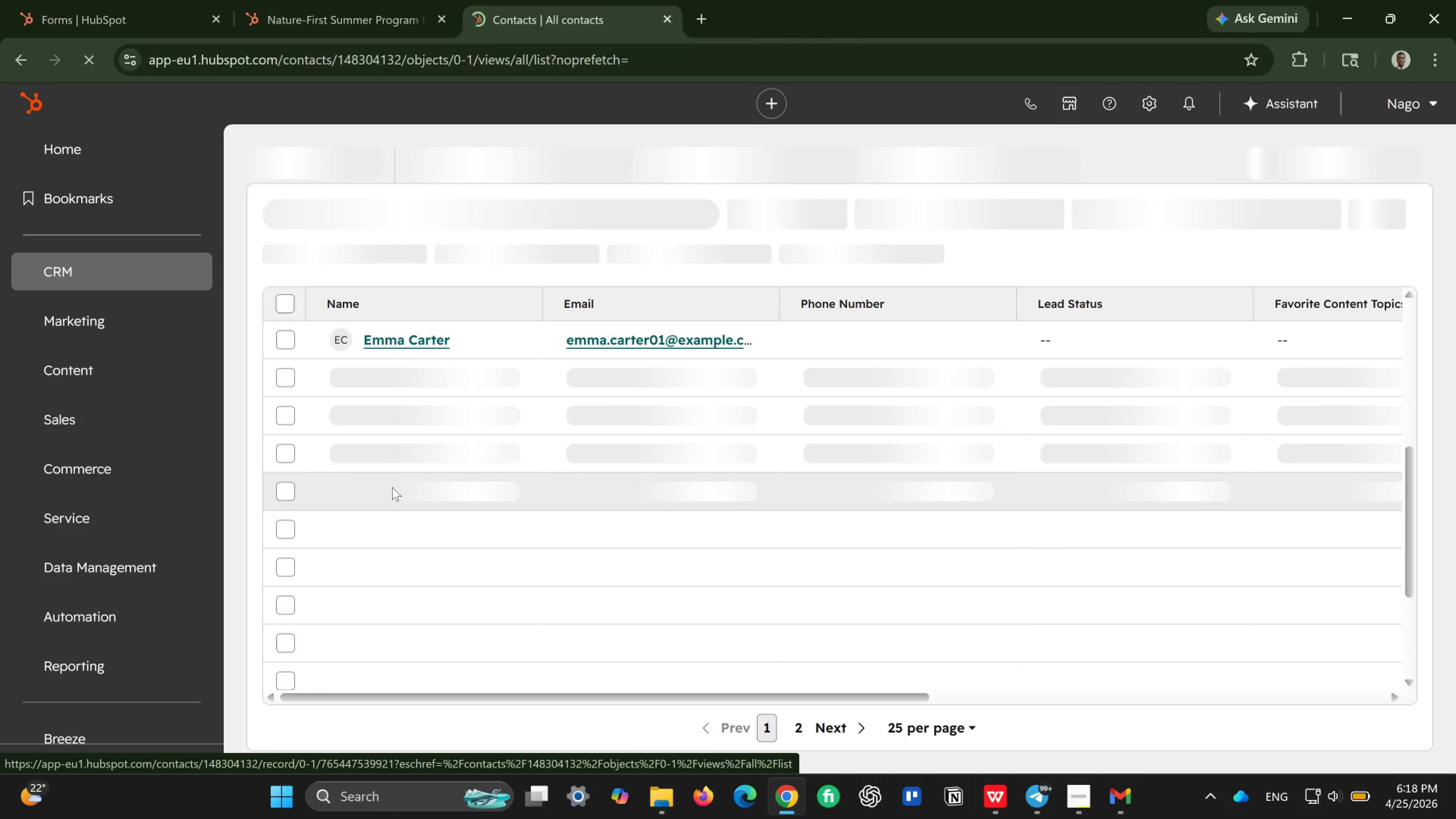 
left_click([423, 337])
 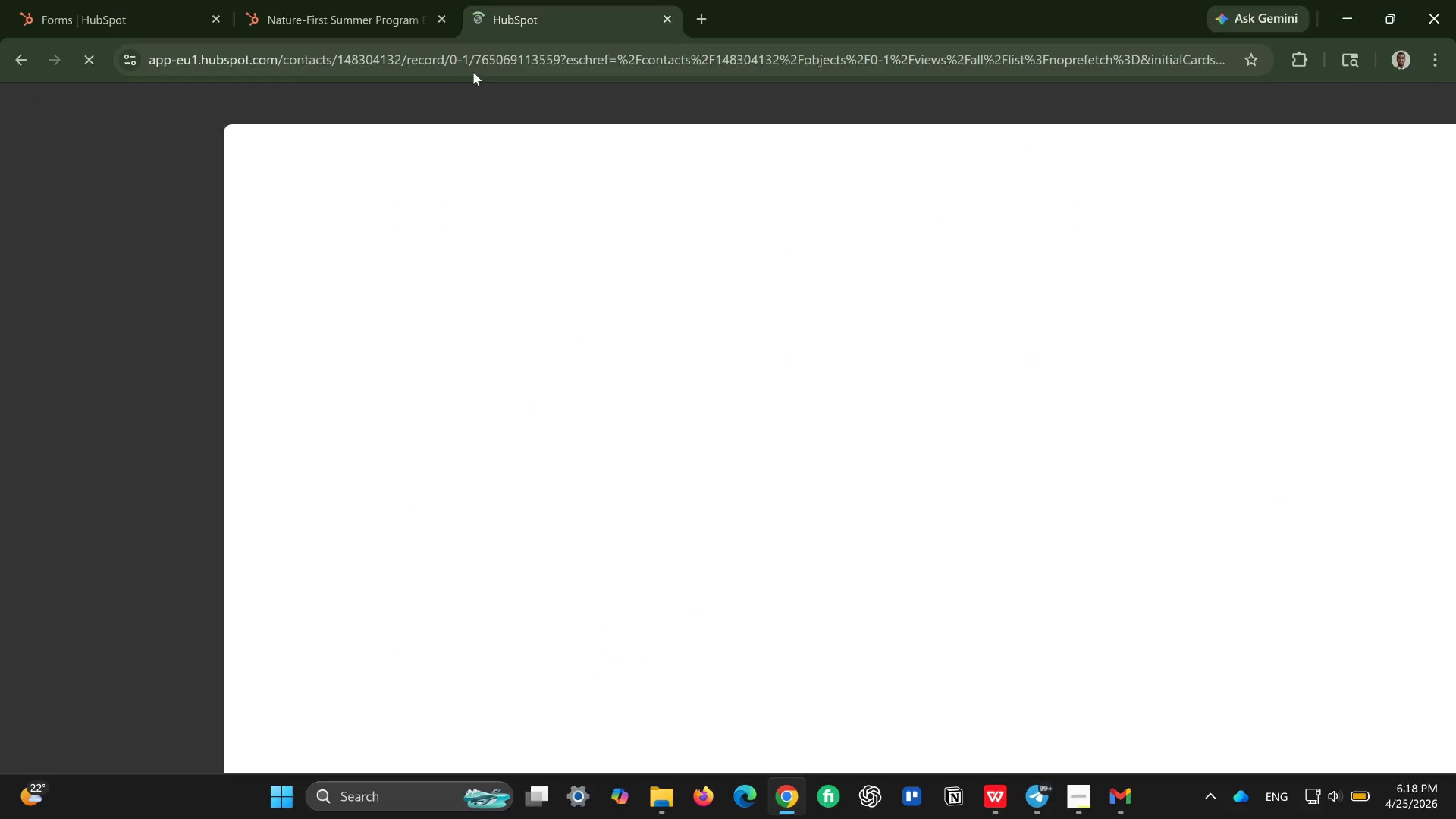 
wait(6.47)
 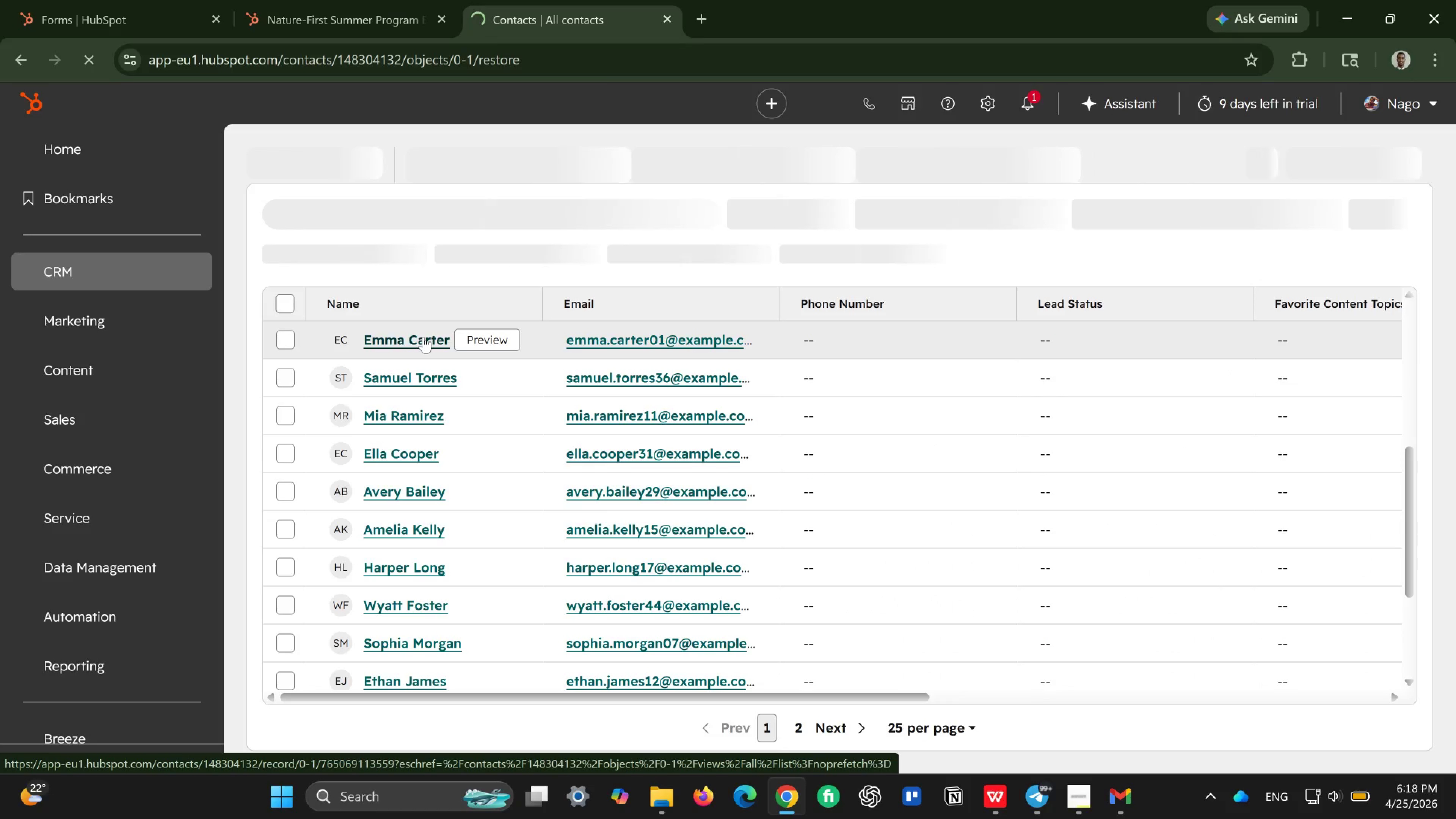 
left_click([446, 16])
 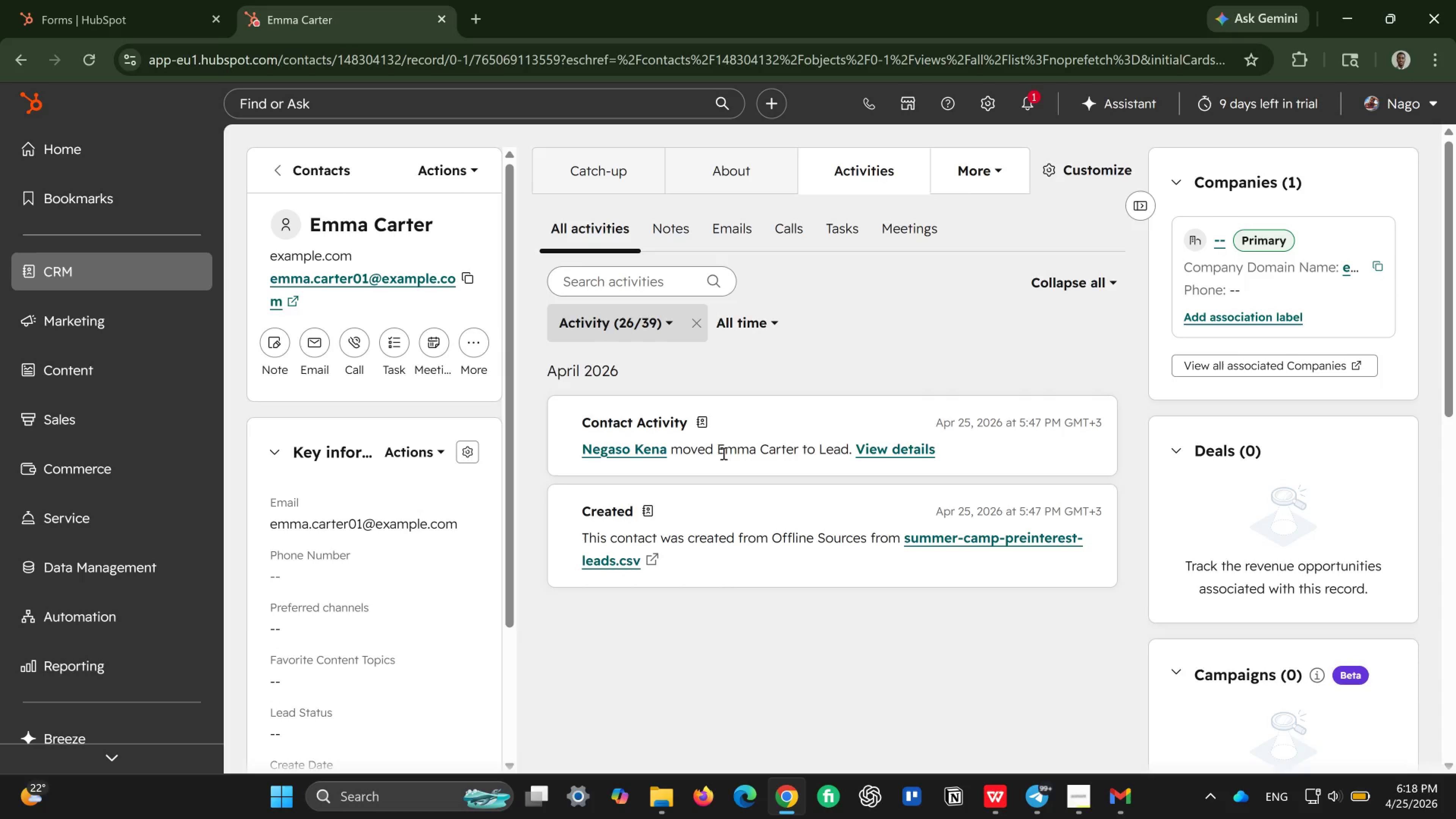 
wait(11.4)
 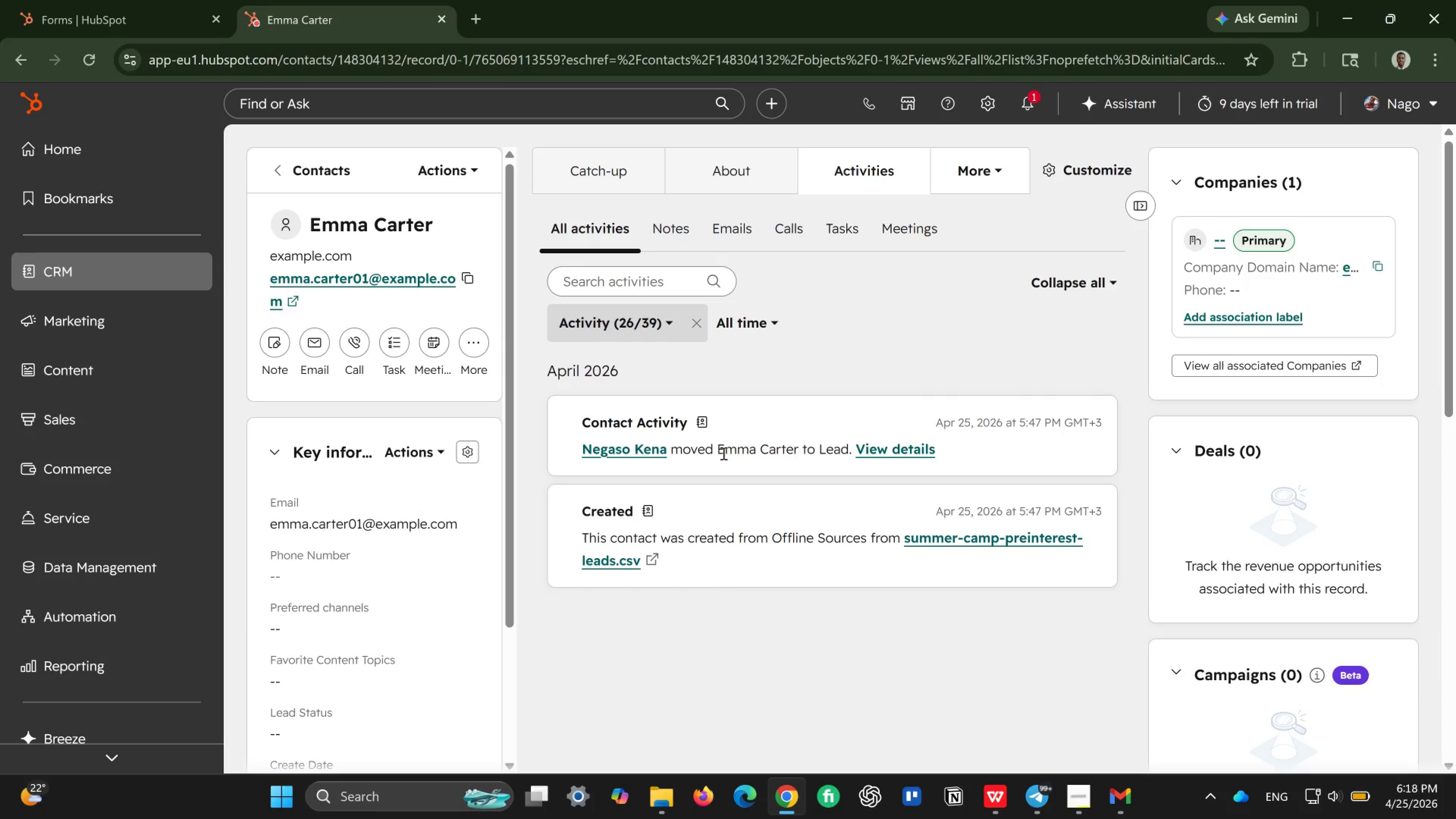 
left_click([890, 444])
 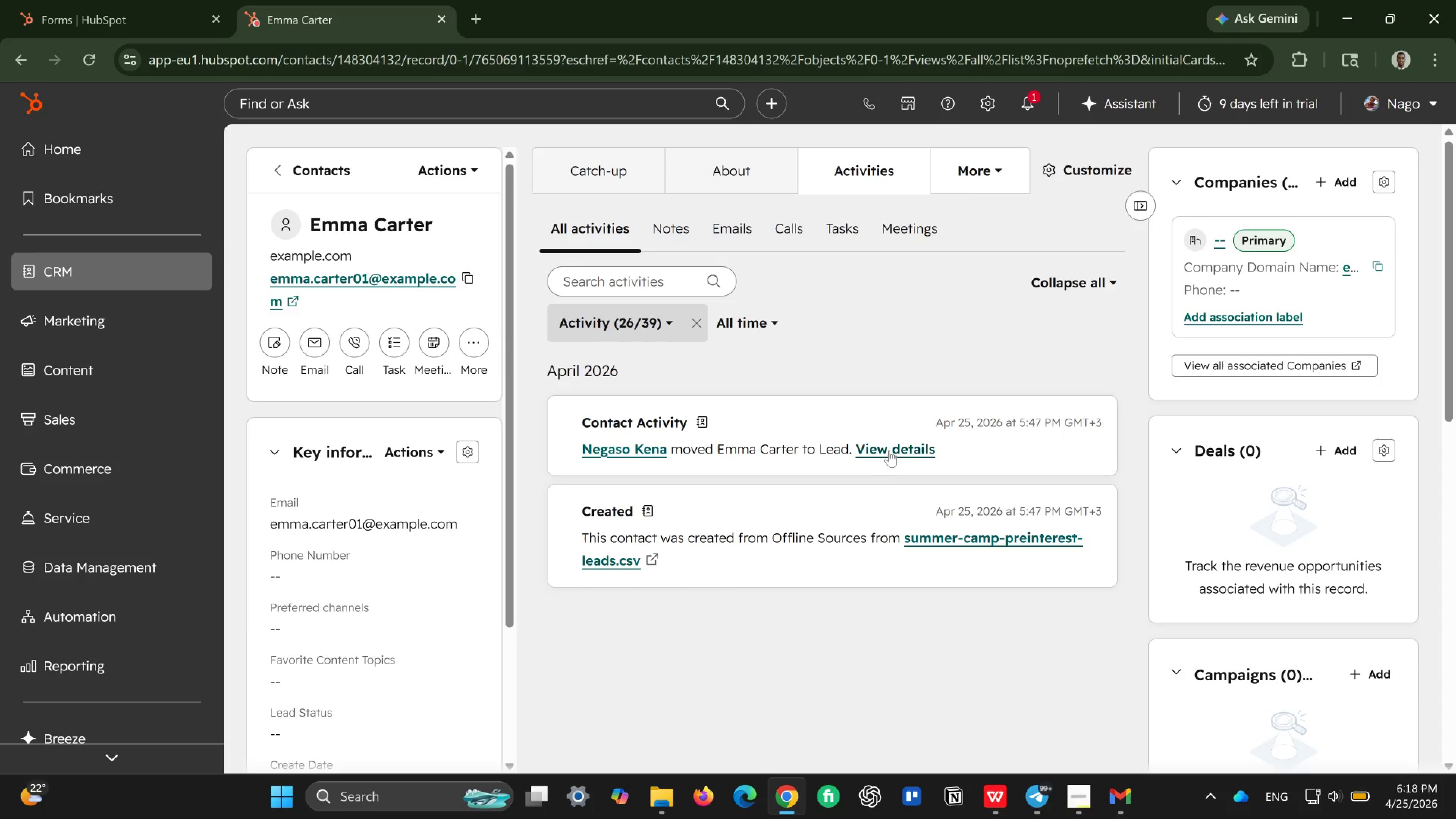 
left_click([897, 455])
 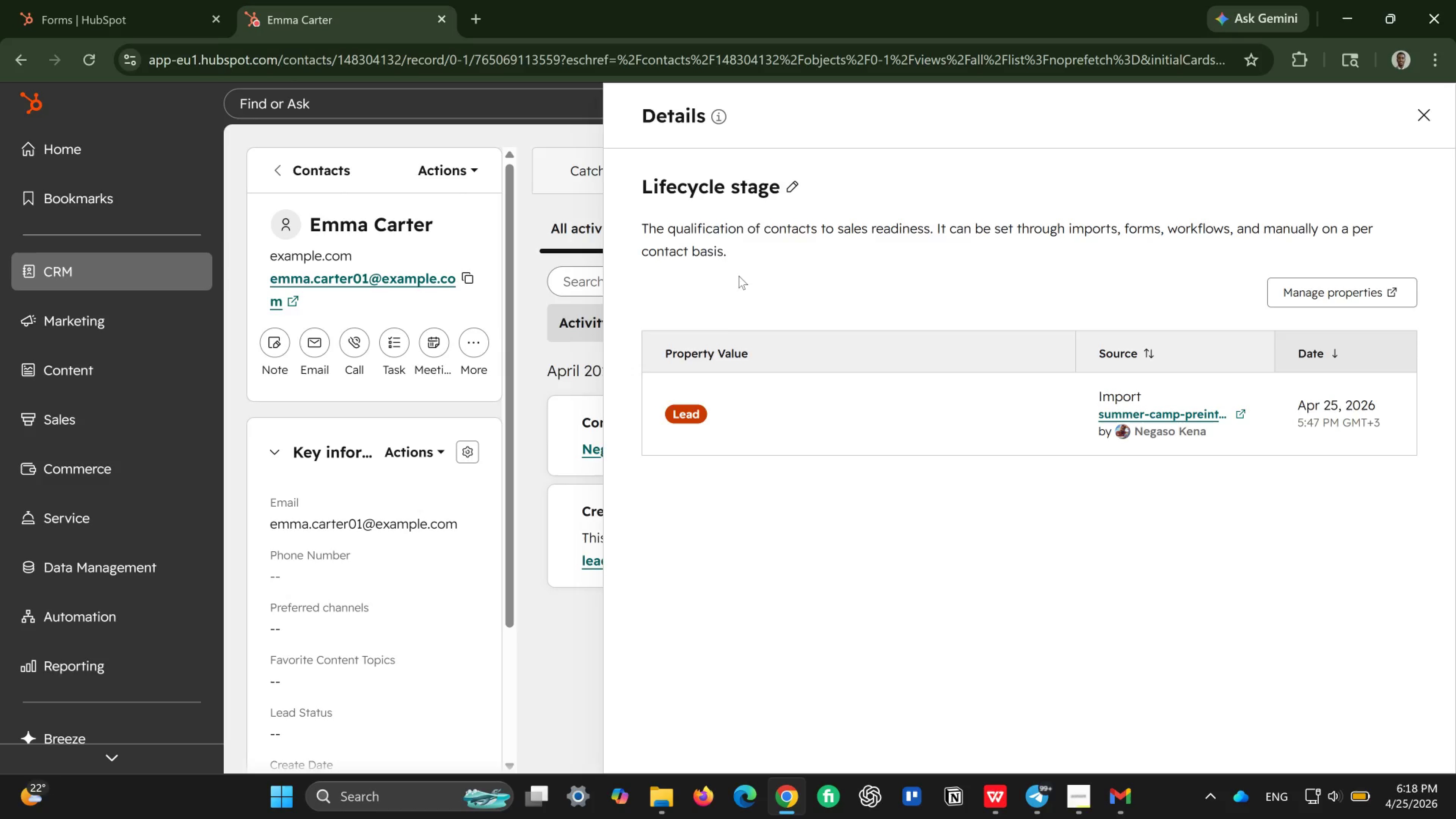 
wait(9.89)
 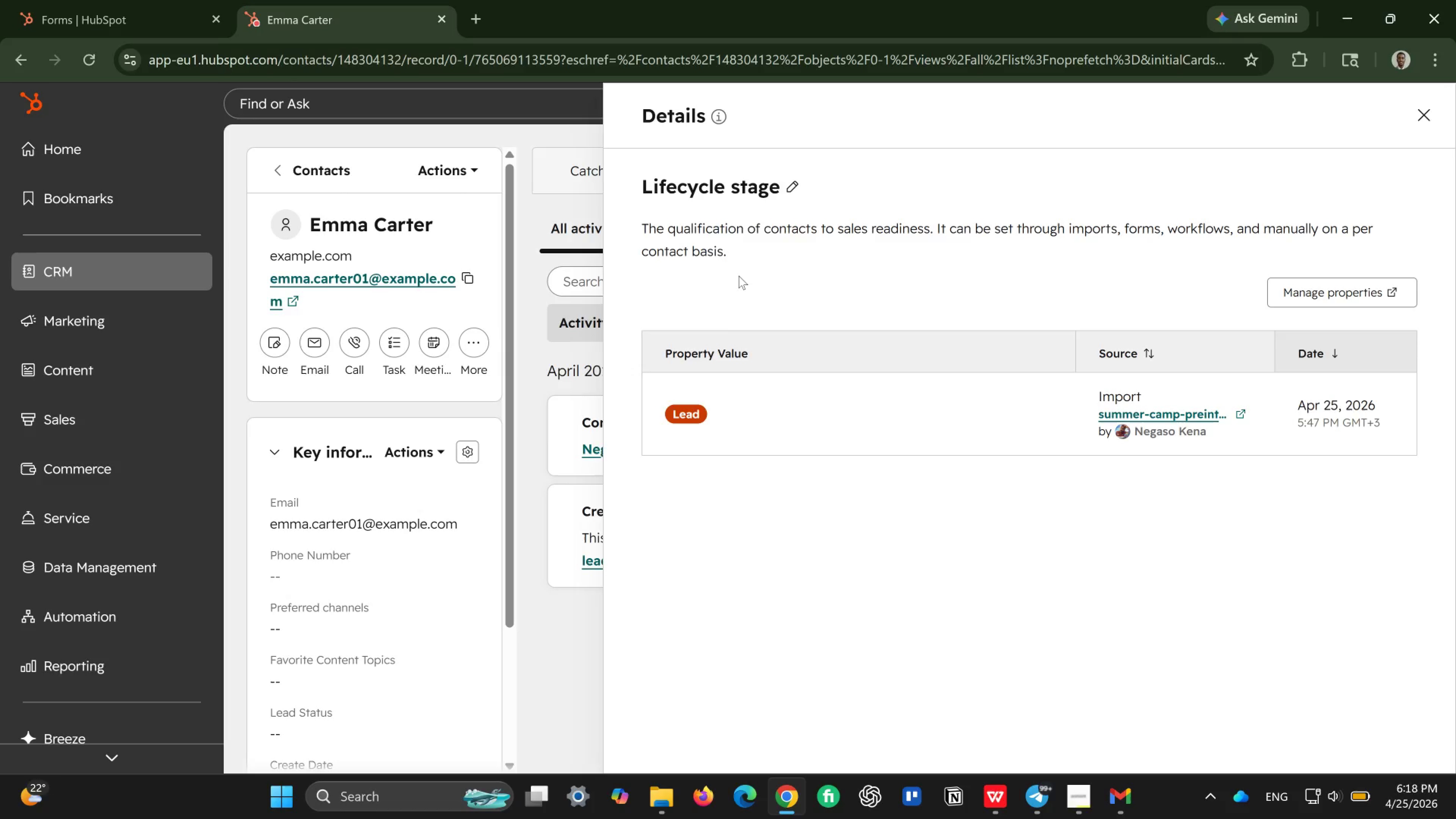 
left_click([1428, 127])
 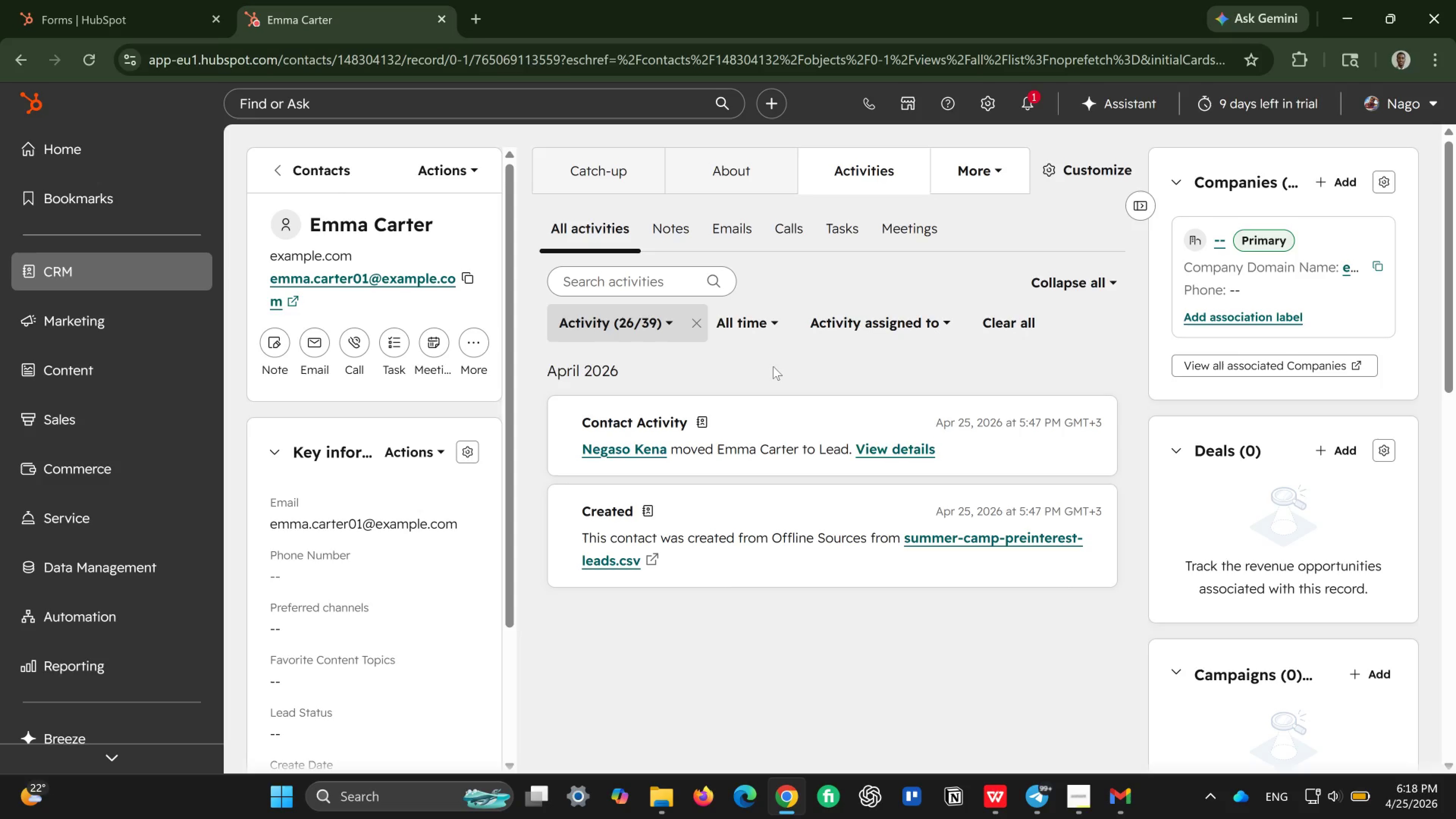 
wait(7.7)
 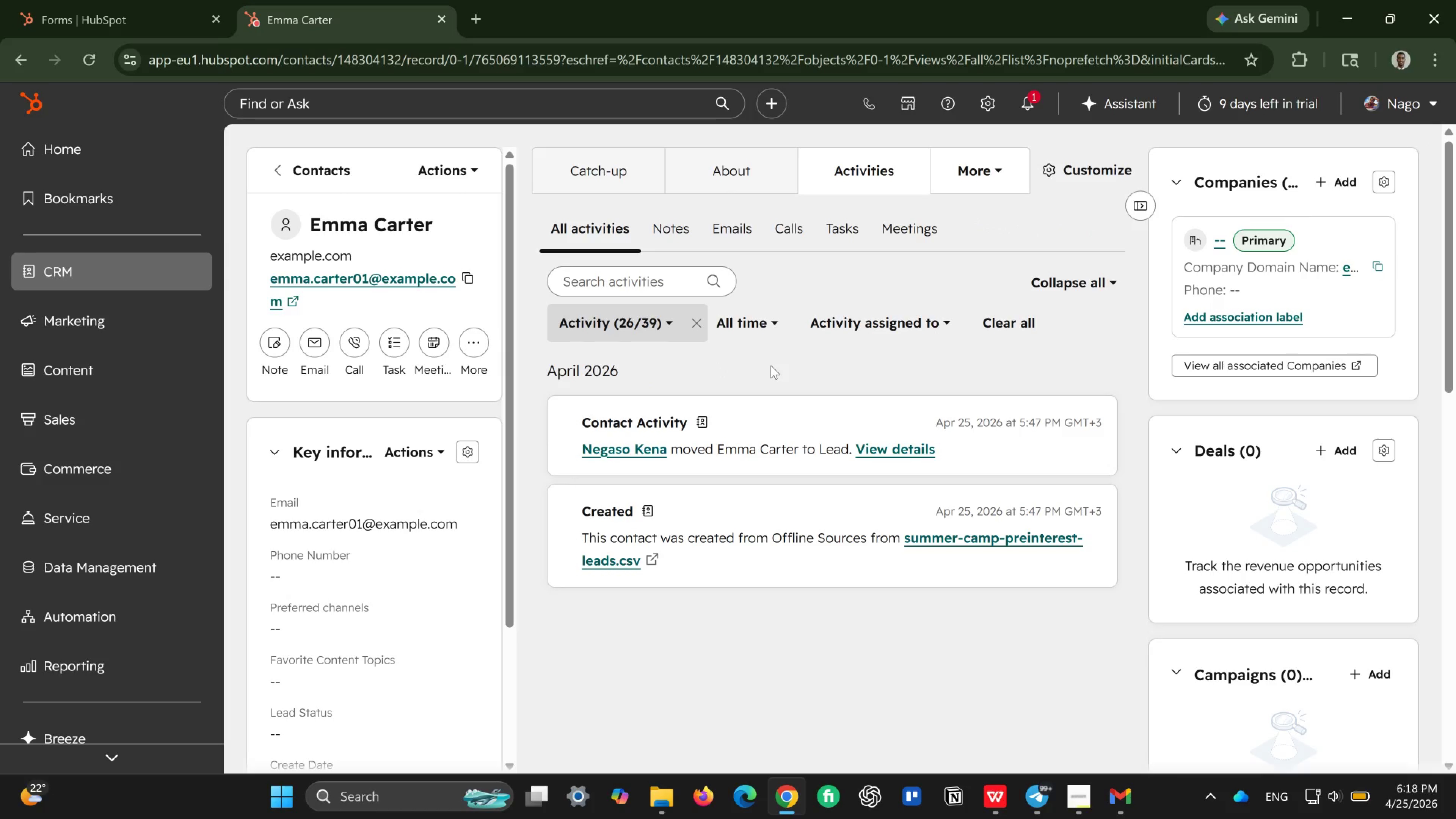 
left_click([87, 398])
 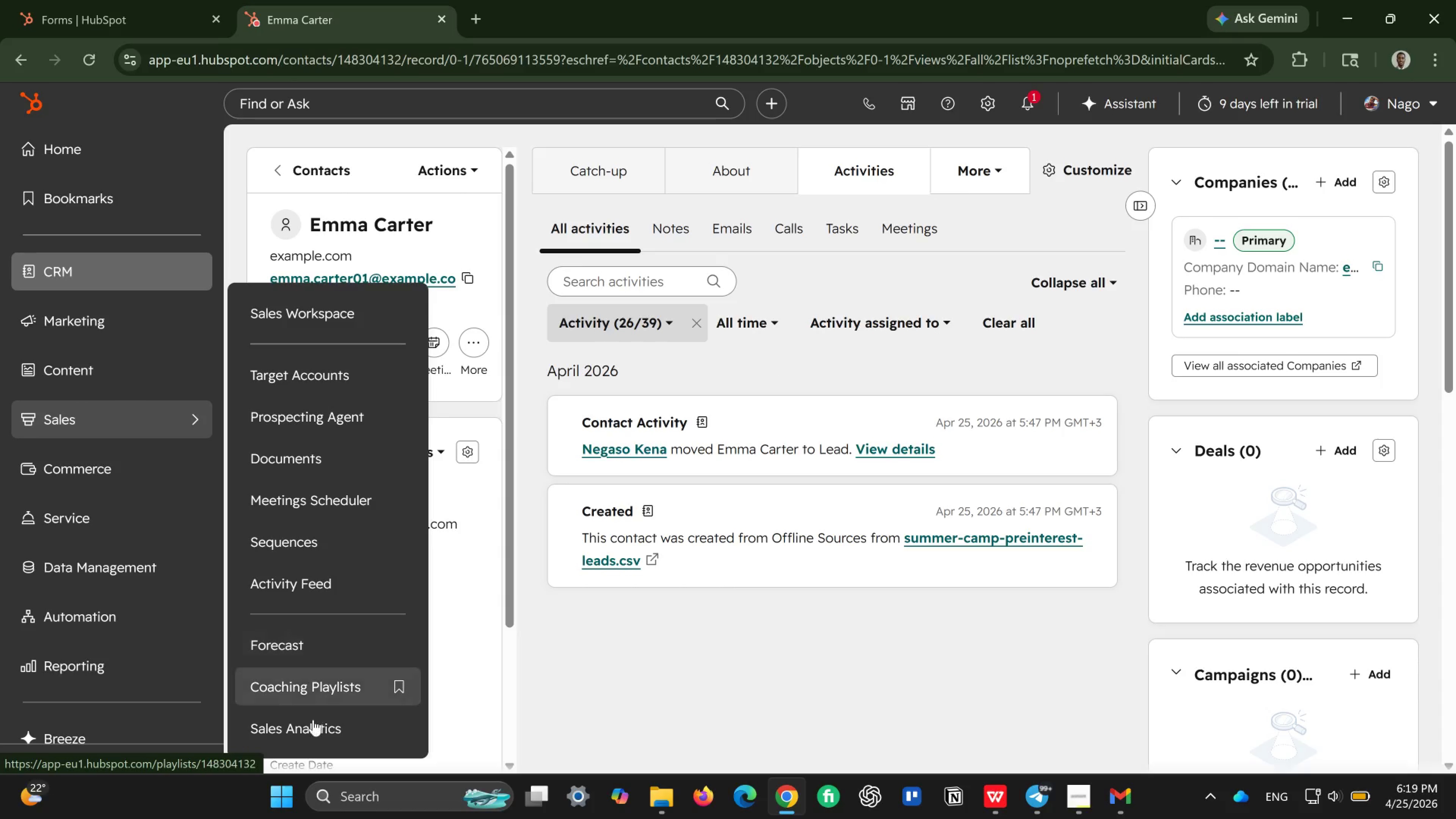 
wait(7.98)
 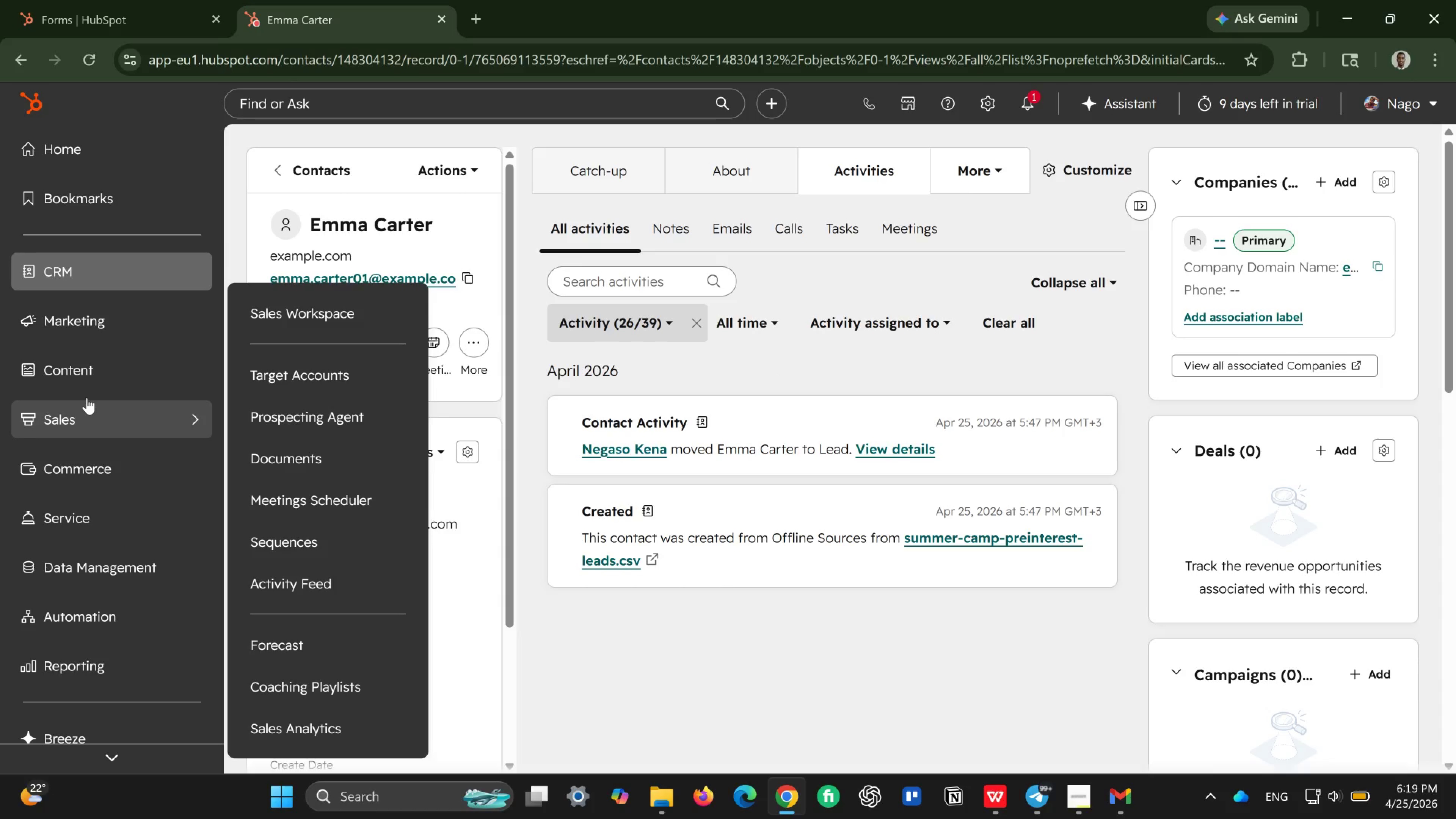 
left_click([313, 722])
 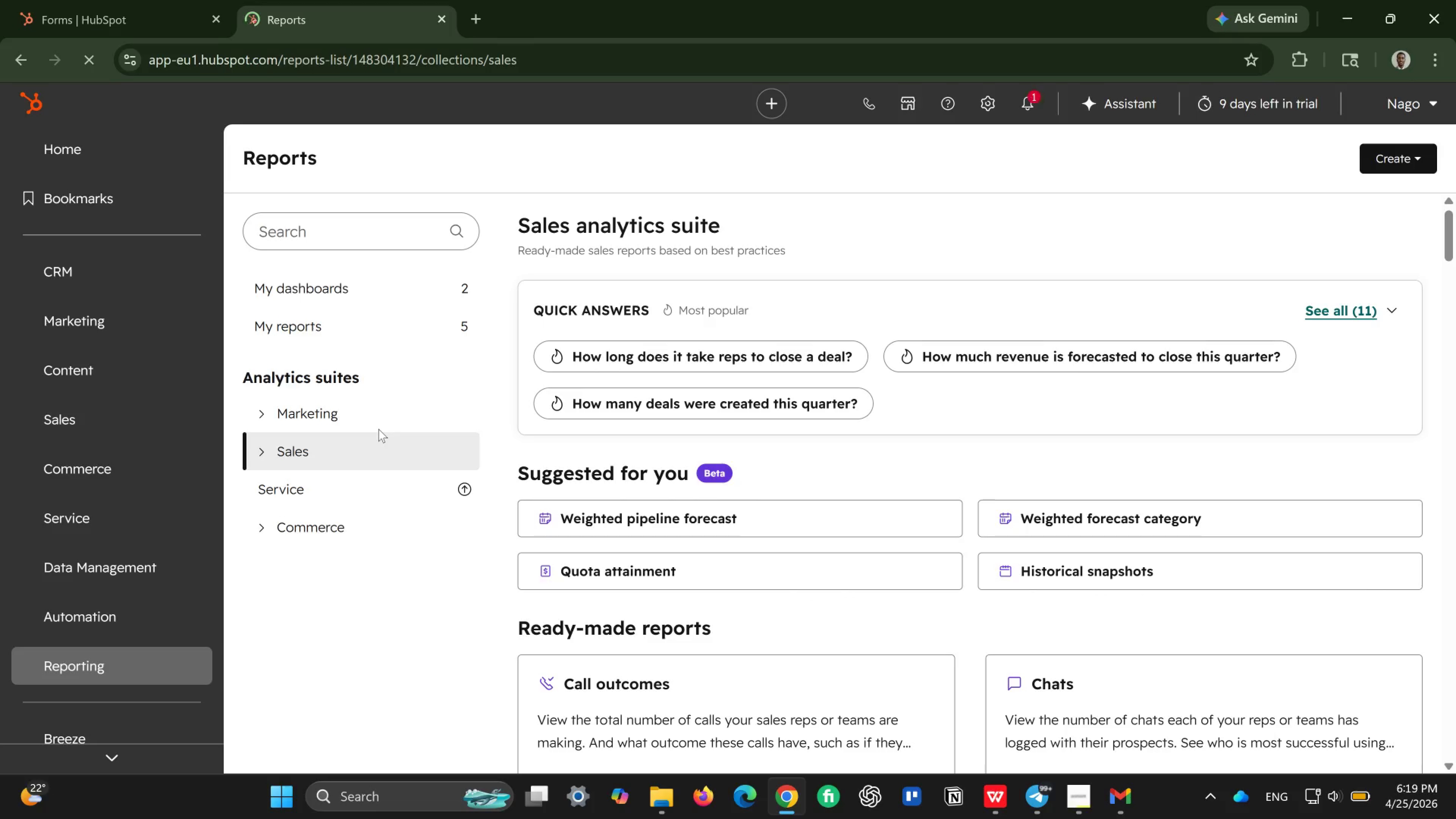 
wait(15.14)
 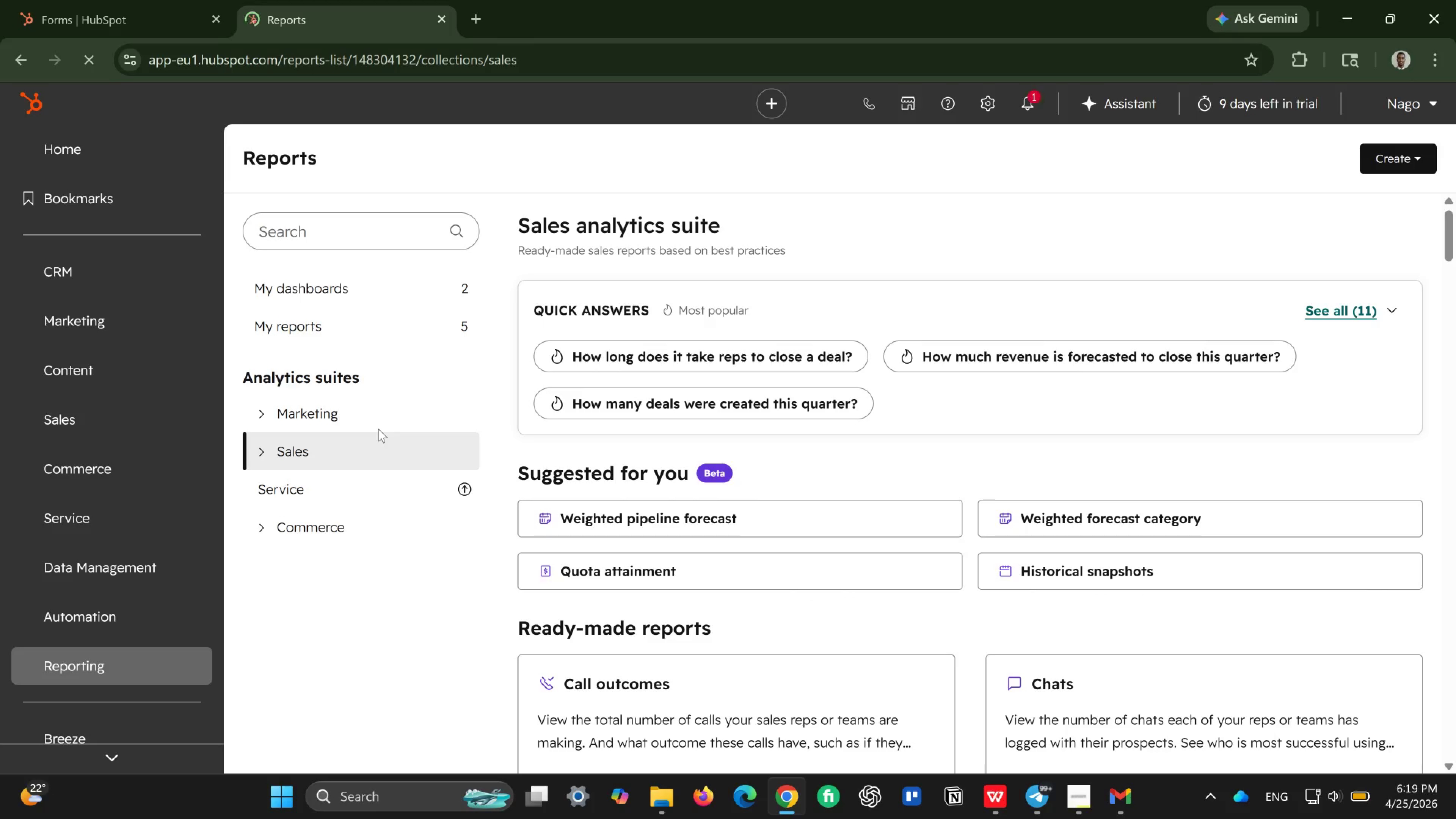 
scroll: coordinate [667, 377], scroll_direction: down, amount: 3.0
 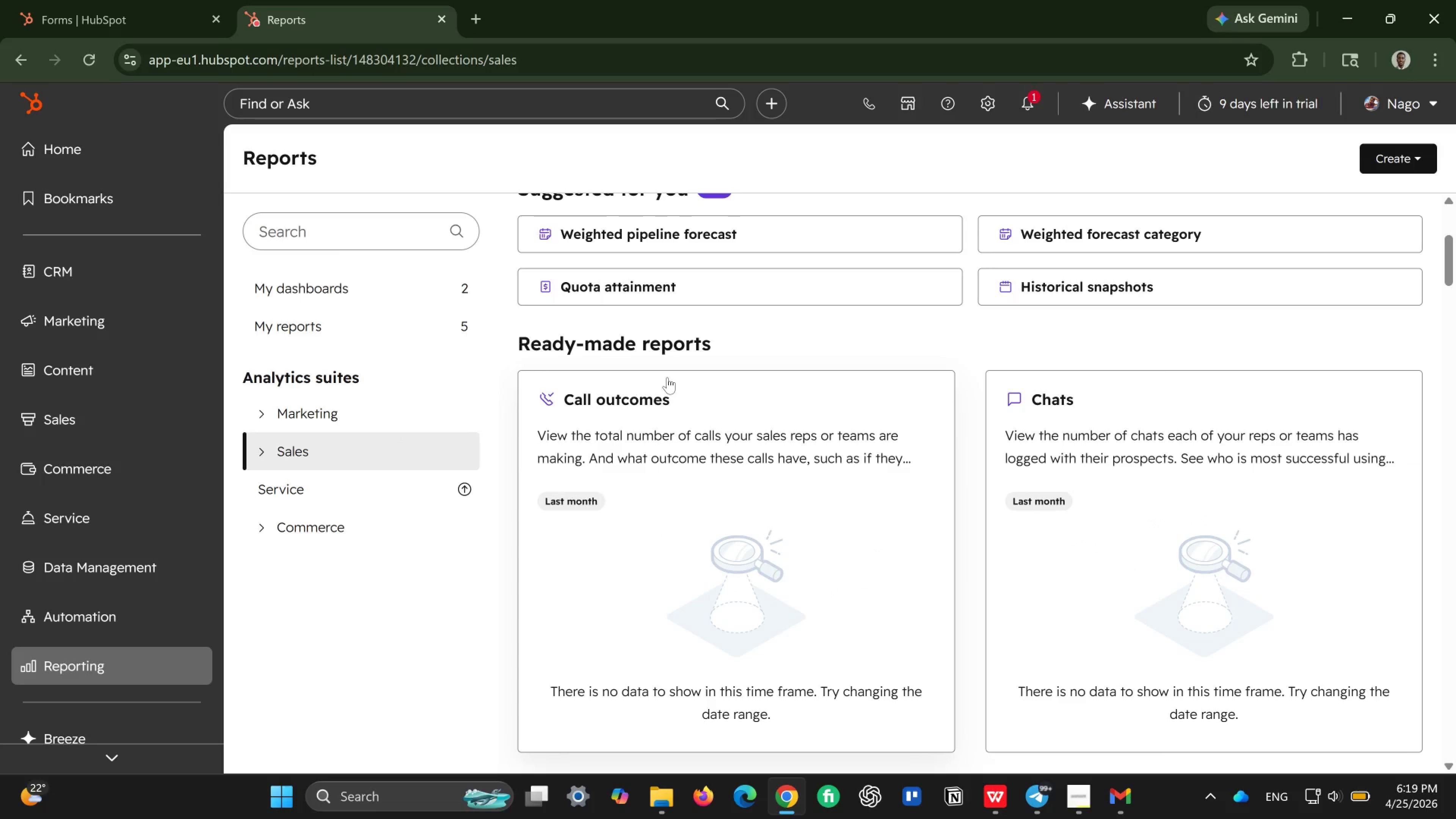 
scroll: coordinate [667, 377], scroll_direction: up, amount: 2.0
 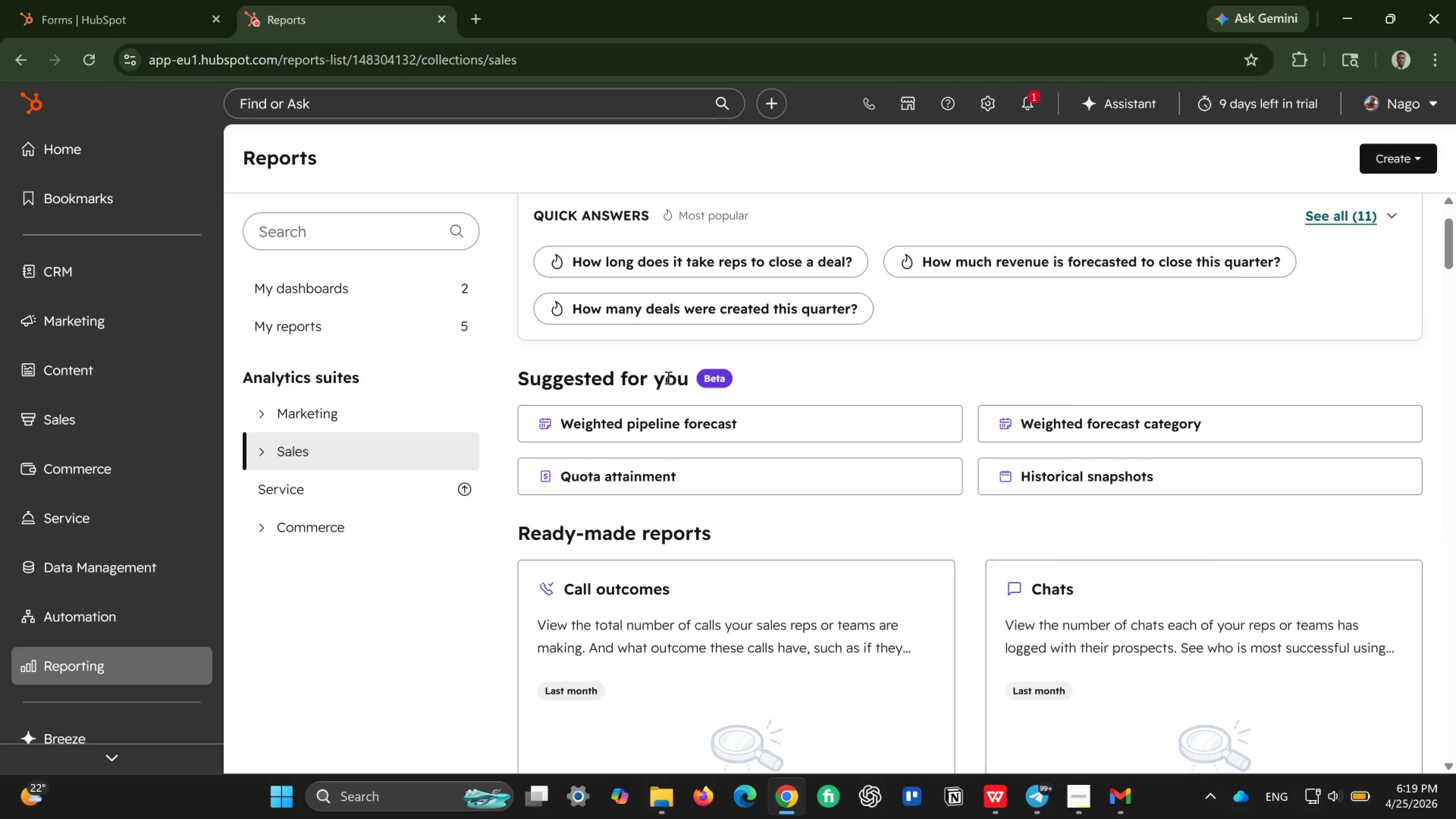 
scroll: coordinate [667, 377], scroll_direction: down, amount: 7.0
 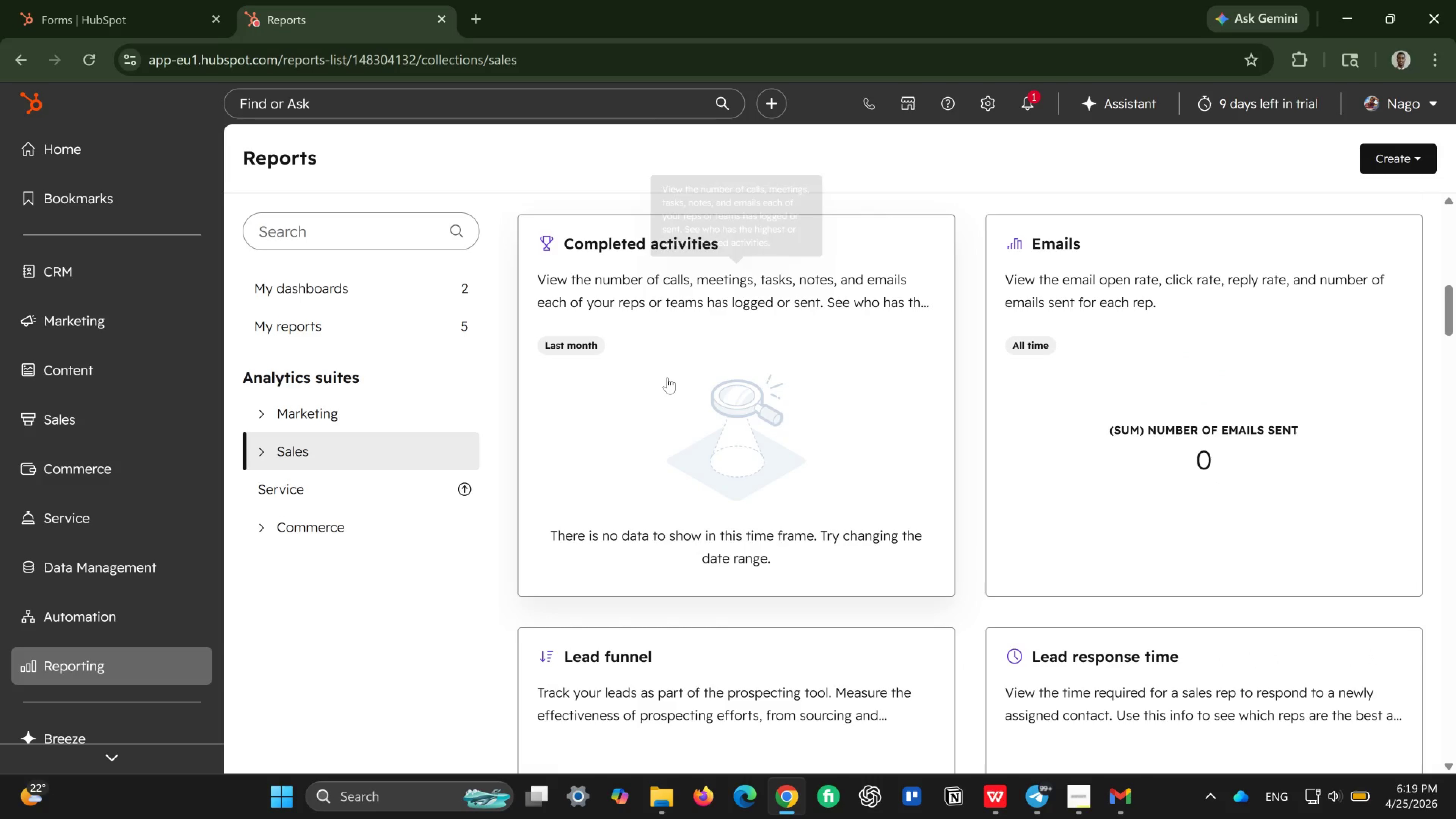 
scroll: coordinate [667, 377], scroll_direction: up, amount: 7.0
 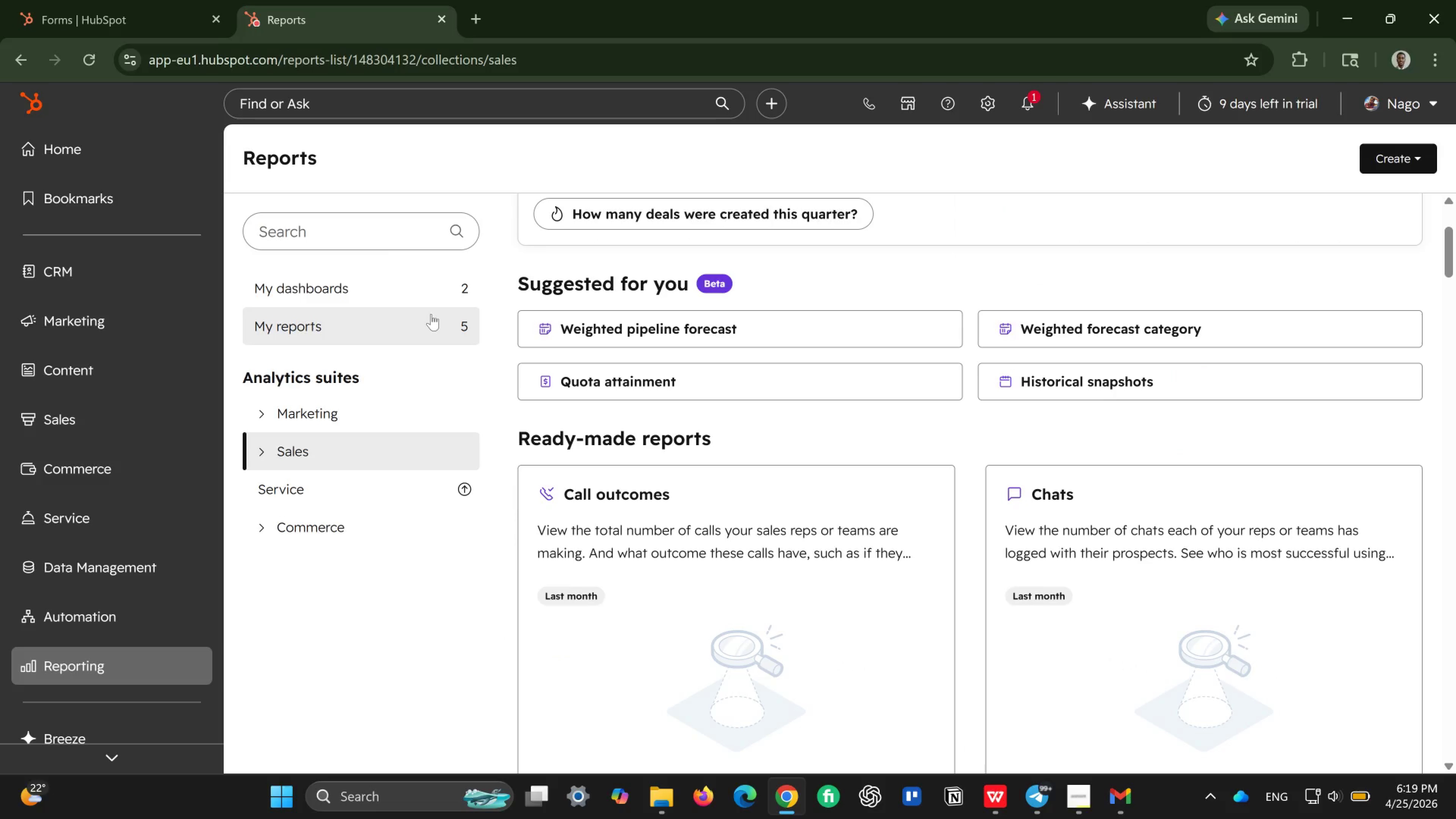 
left_click([431, 314])
 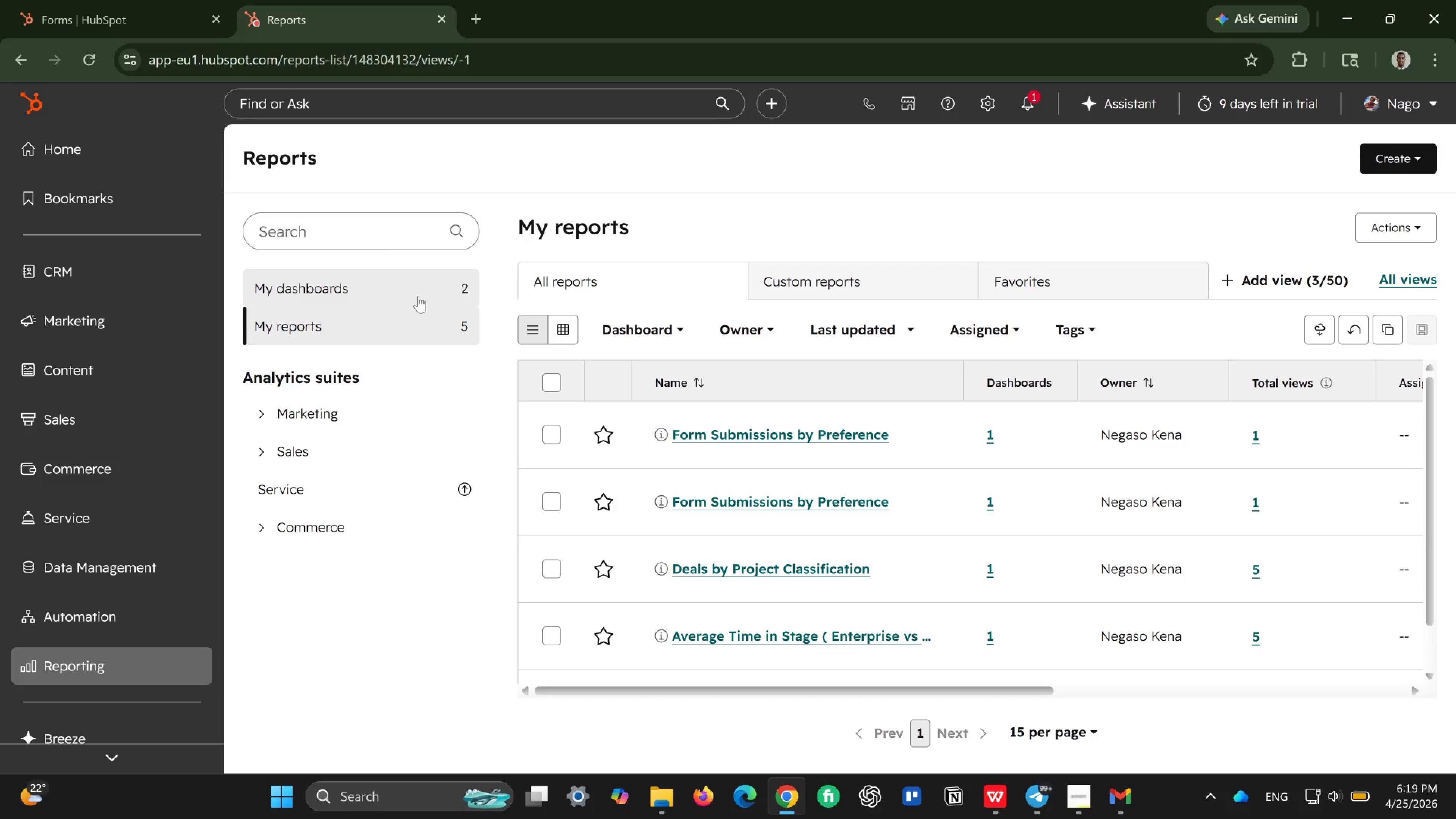 
left_click([394, 290])
 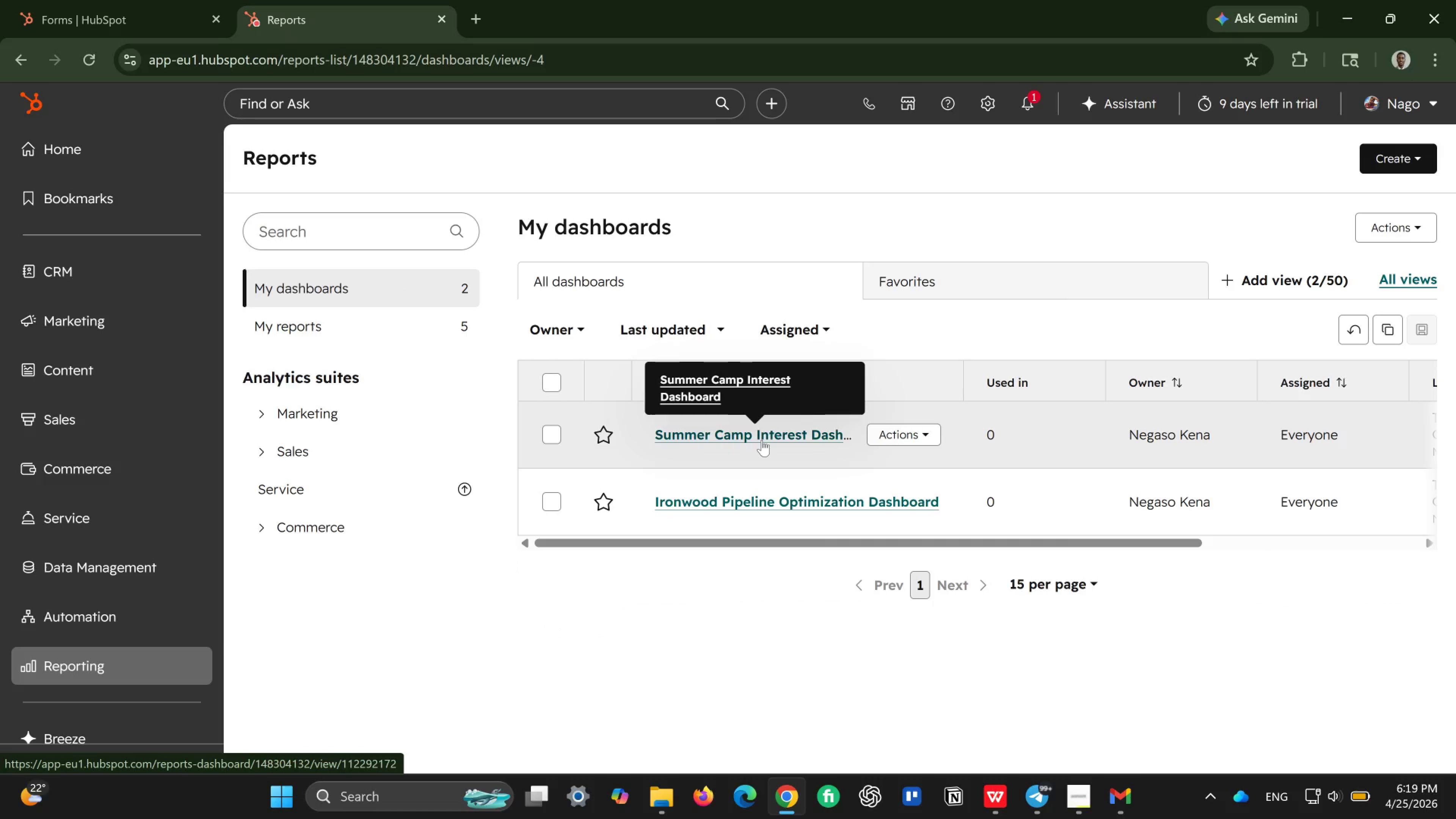 
left_click([763, 435])
 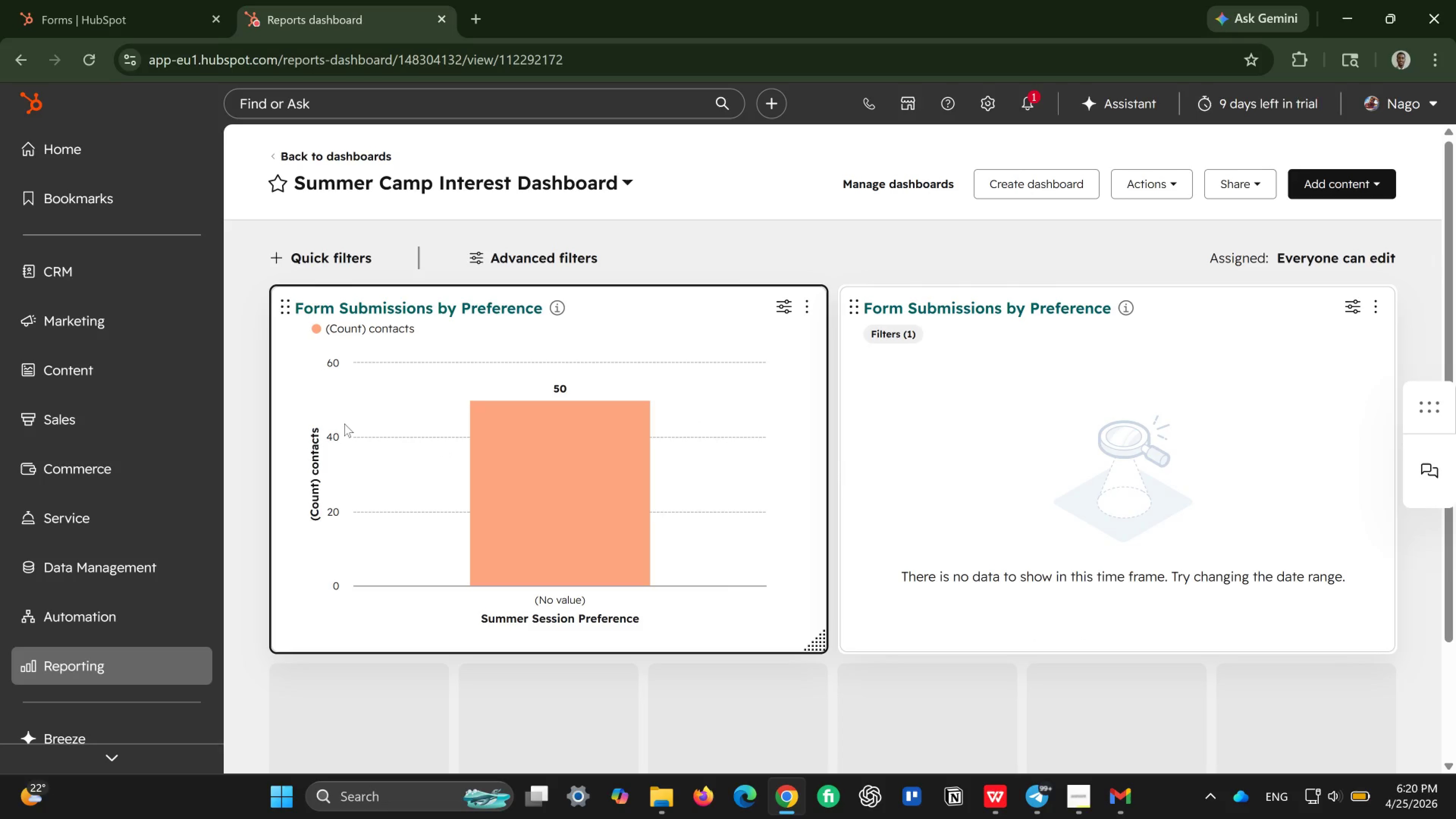 
wait(35.51)
 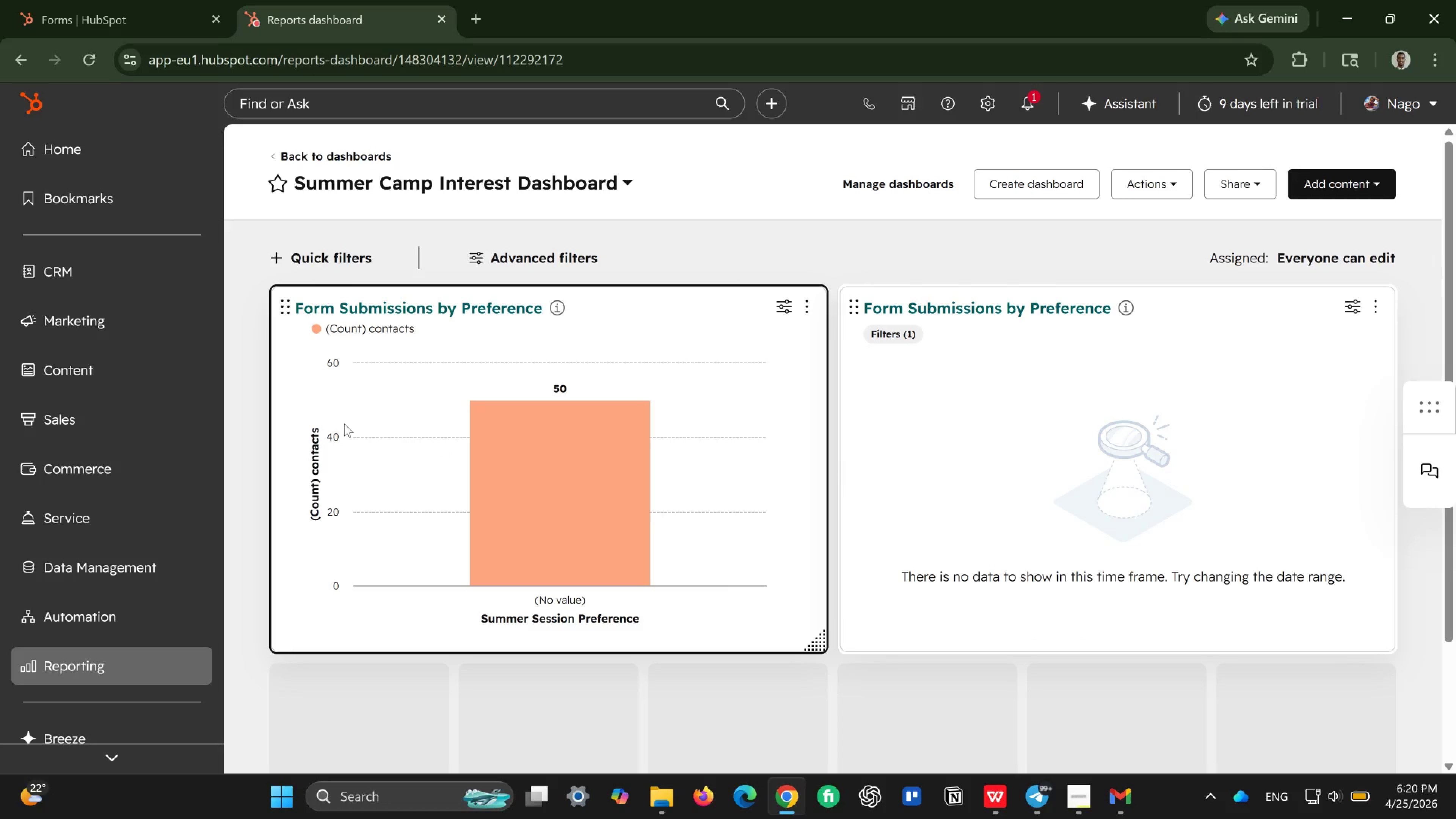 
left_click([123, 330])
 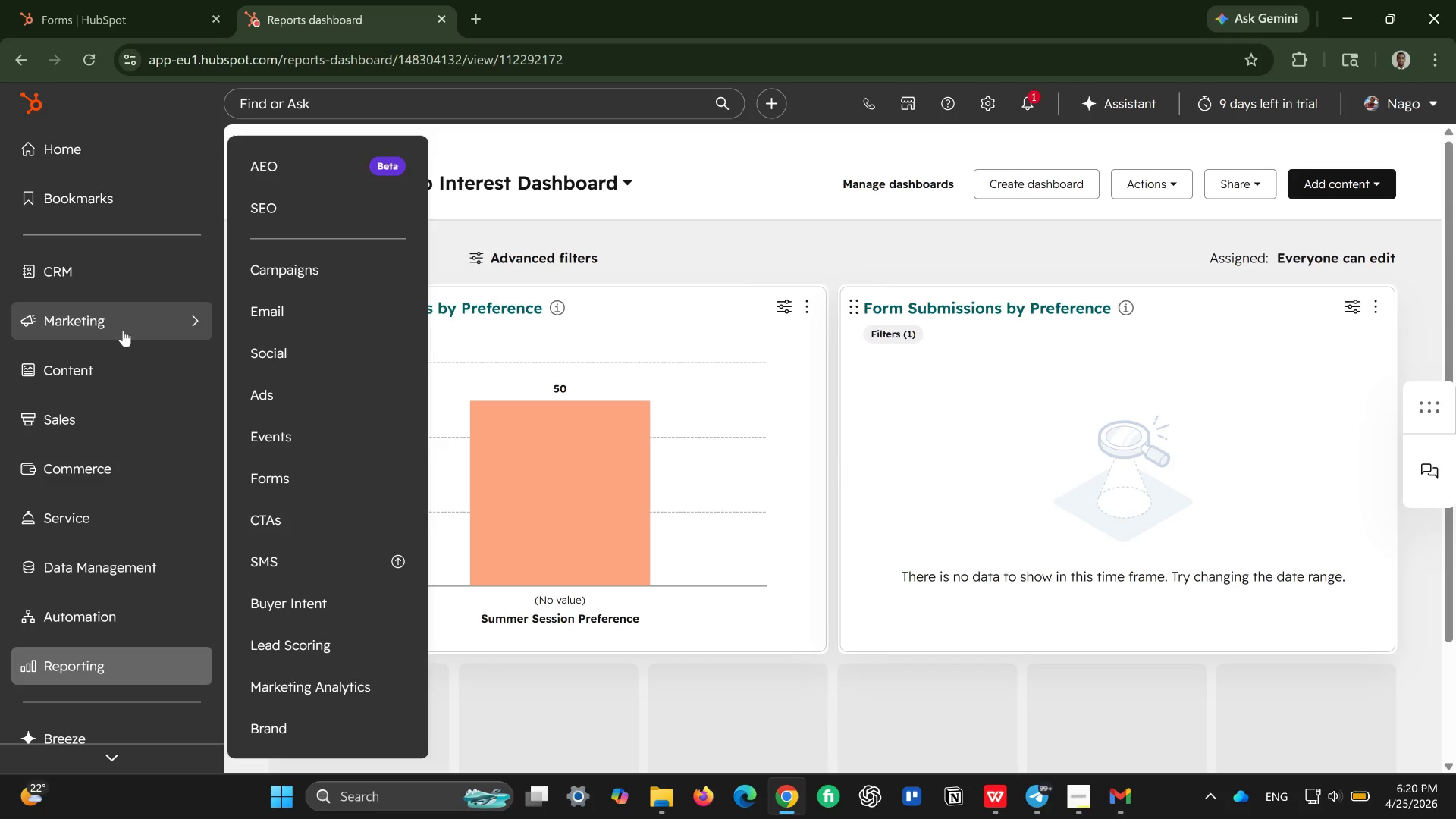 
wait(9.81)
 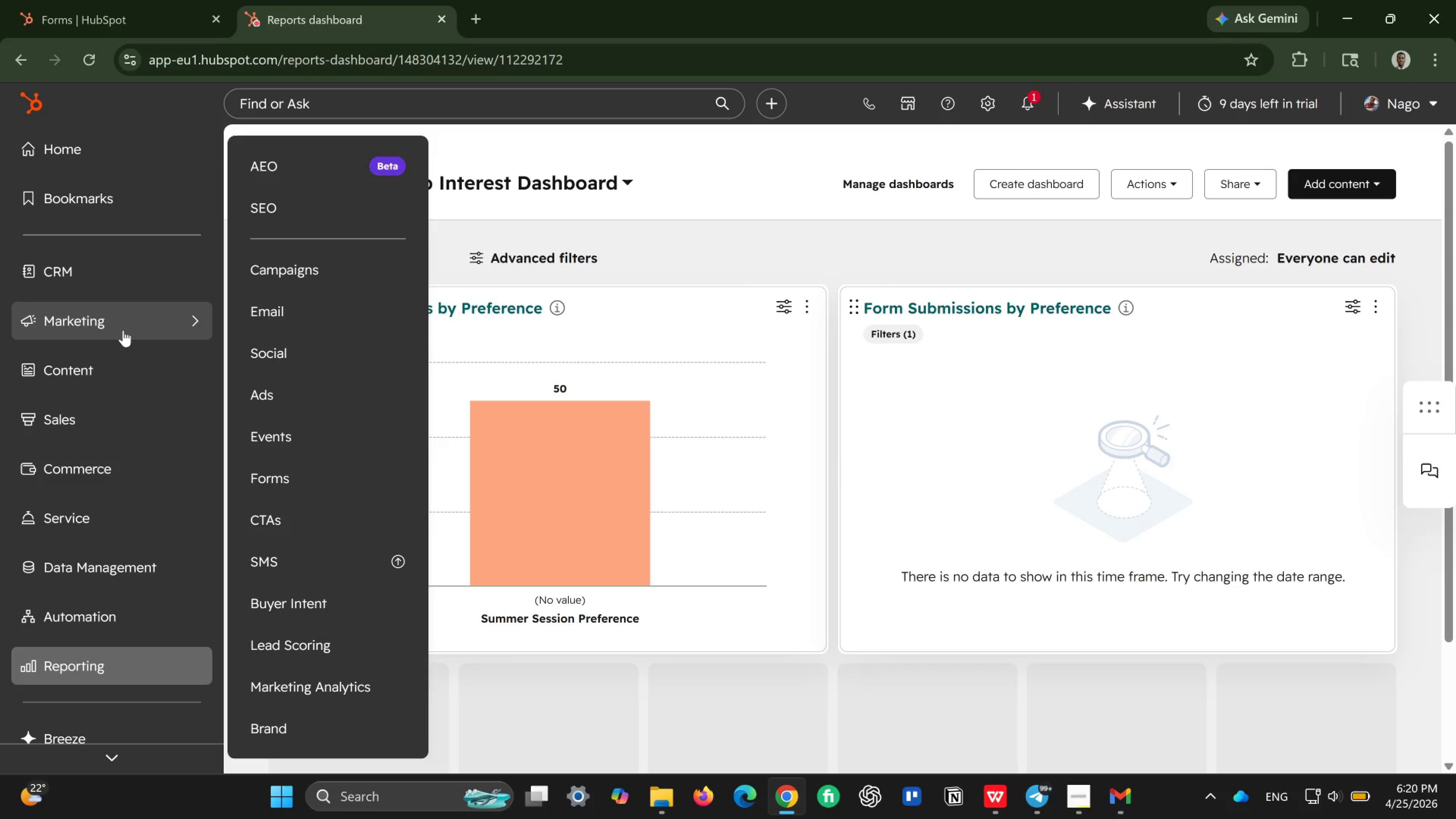 
left_click([301, 591])
 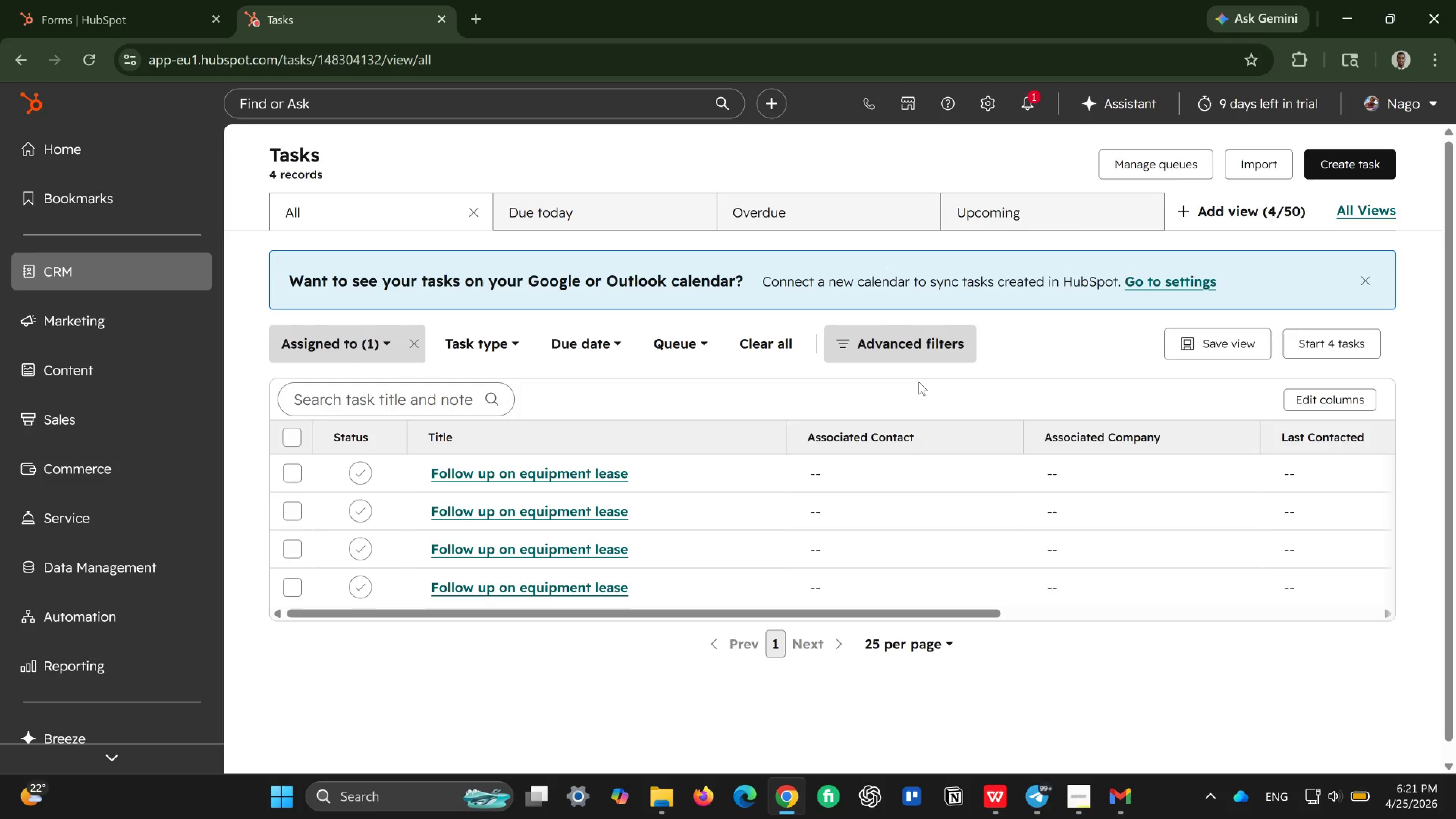 